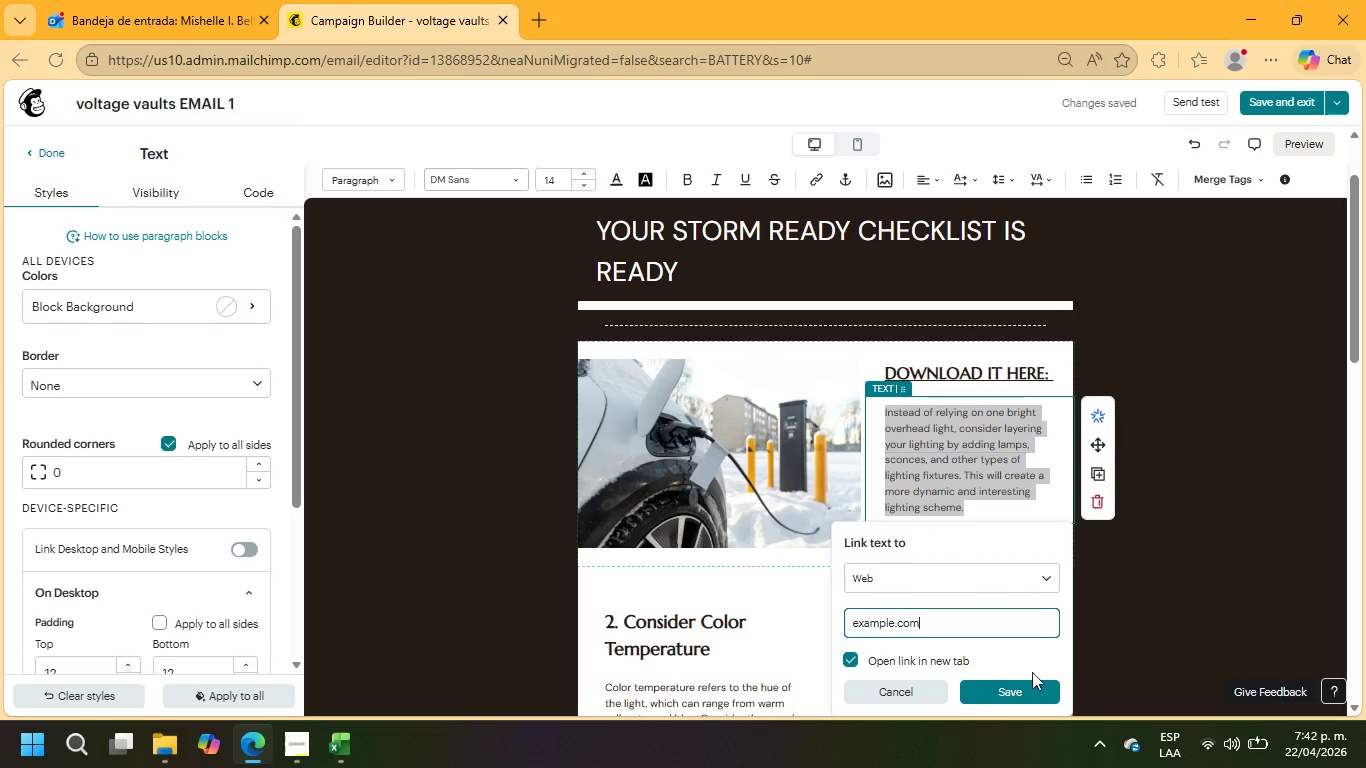 
left_click([1018, 681])
 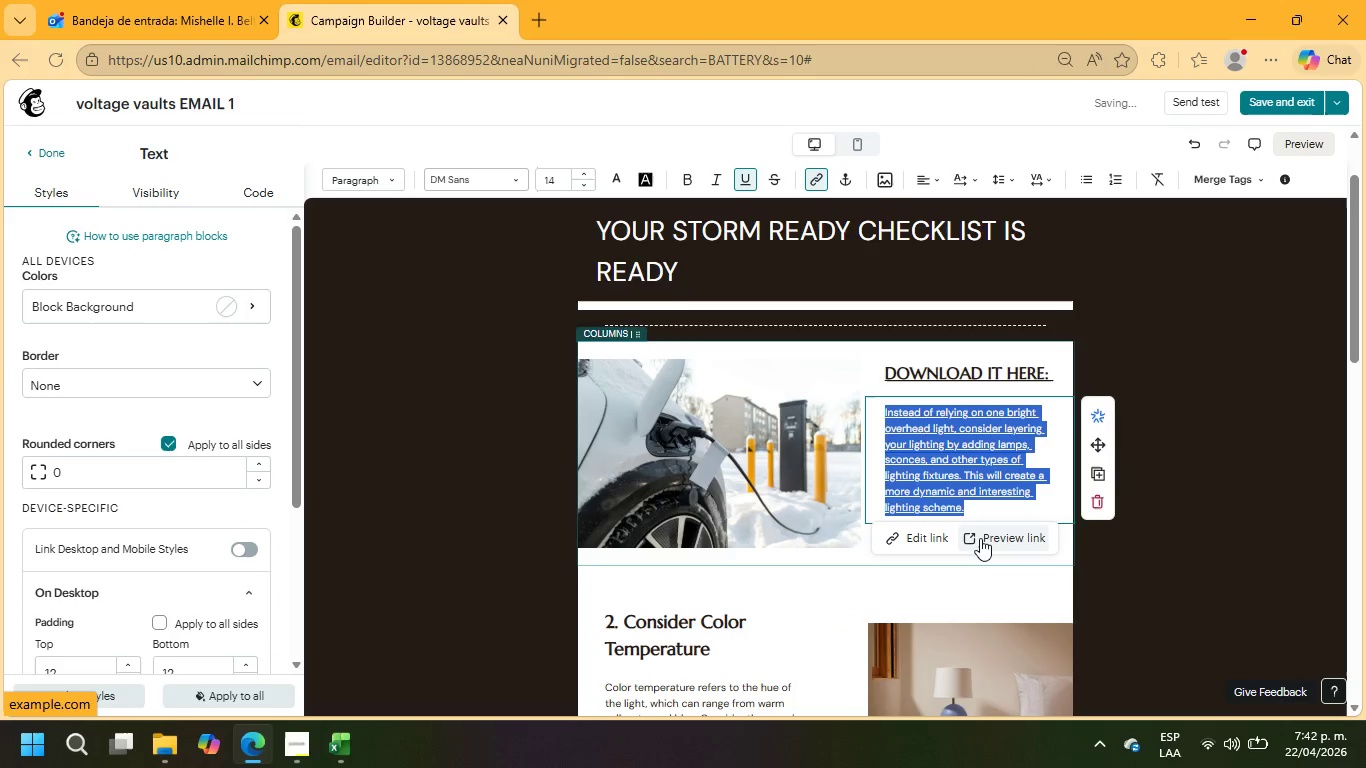 
type(DESCARGA AQ)
key(Backspace)
key(Backspace)
key(Backspace)
key(Backspace)
key(Backspace)
key(Backspace)
key(Backspace)
key(Backspace)
key(Backspace)
key(Backspace)
key(Backspace)
type(ACCEDE AQUI)
 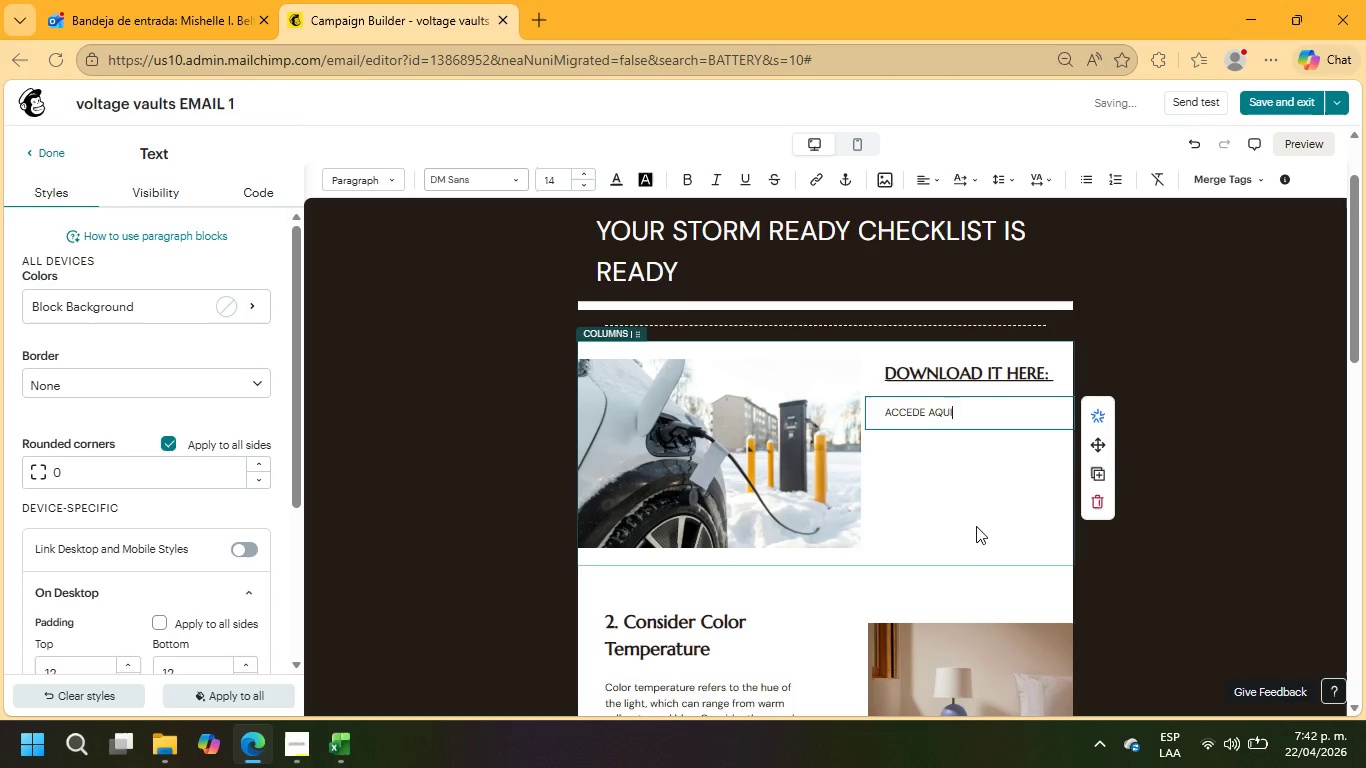 
left_click([984, 472])
 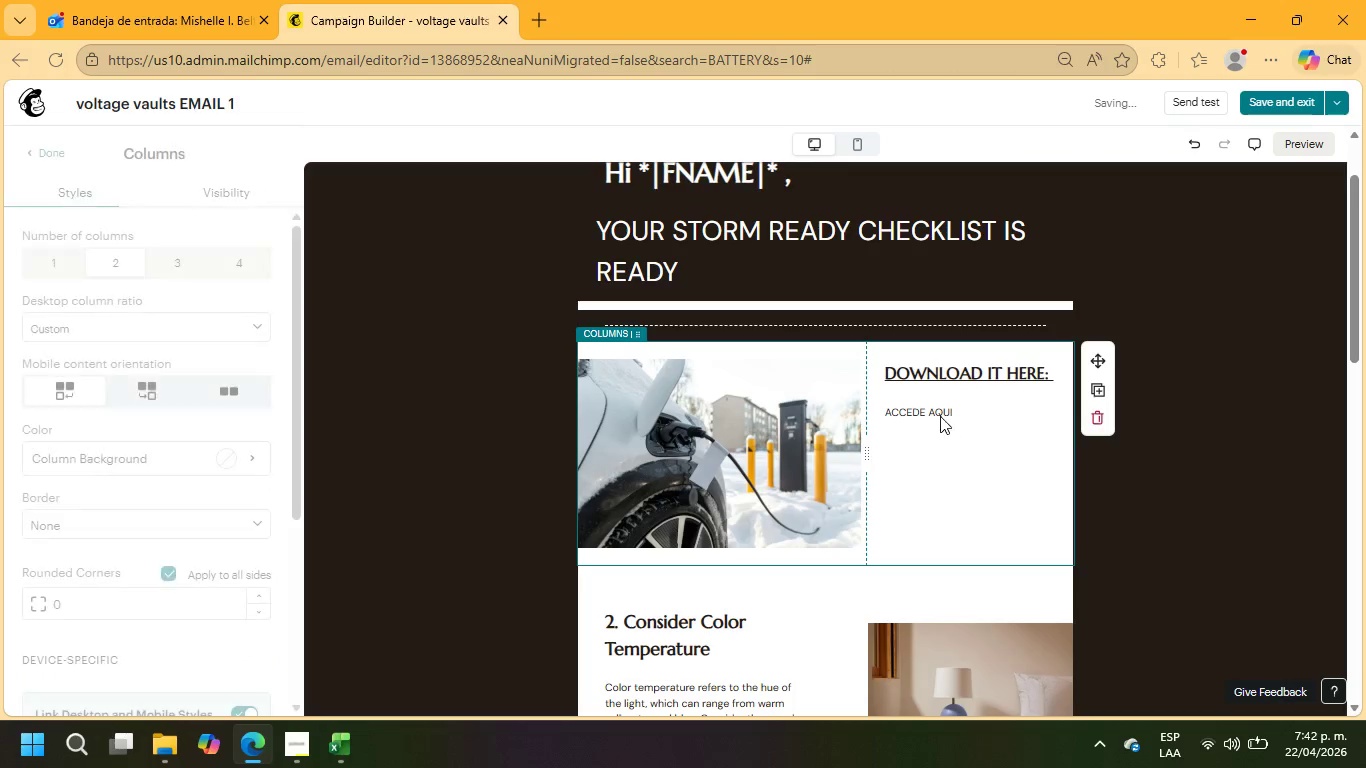 
left_click([938, 414])
 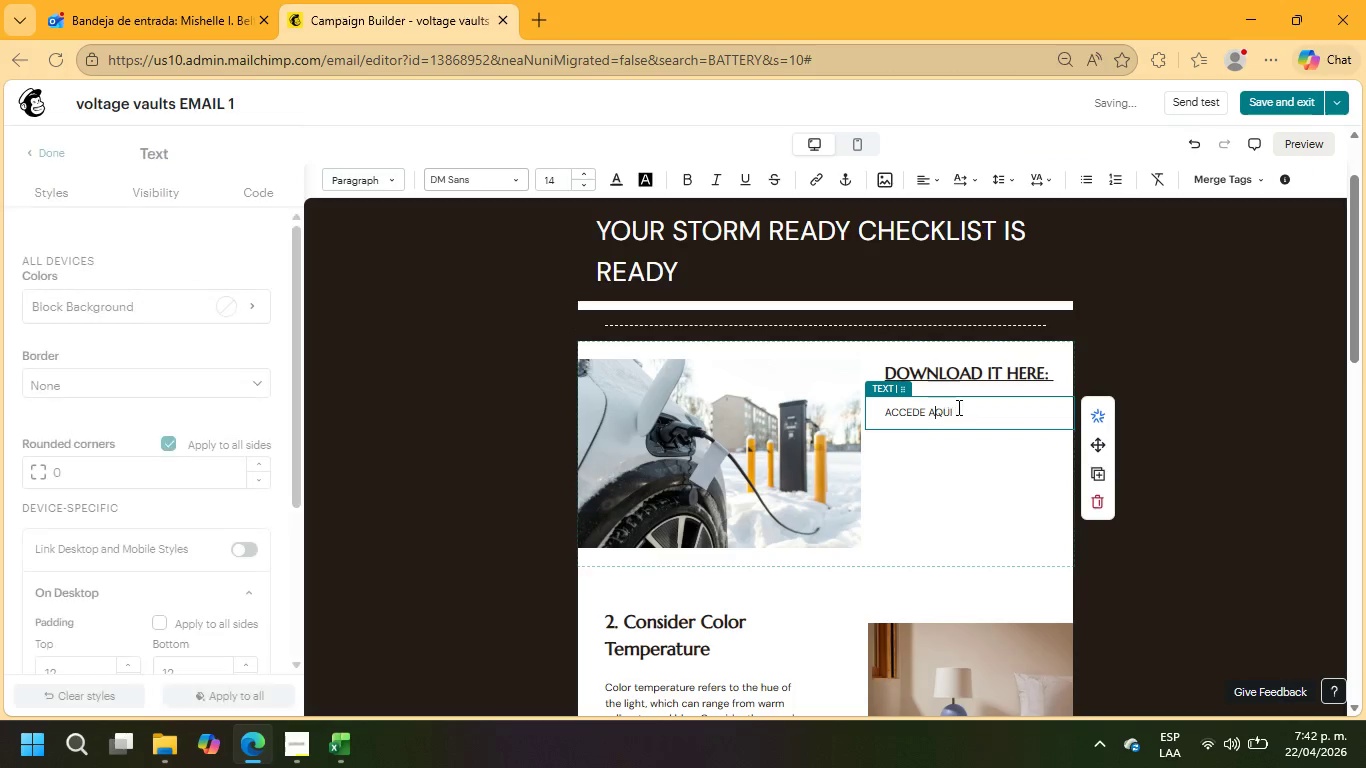 
left_click([964, 407])
 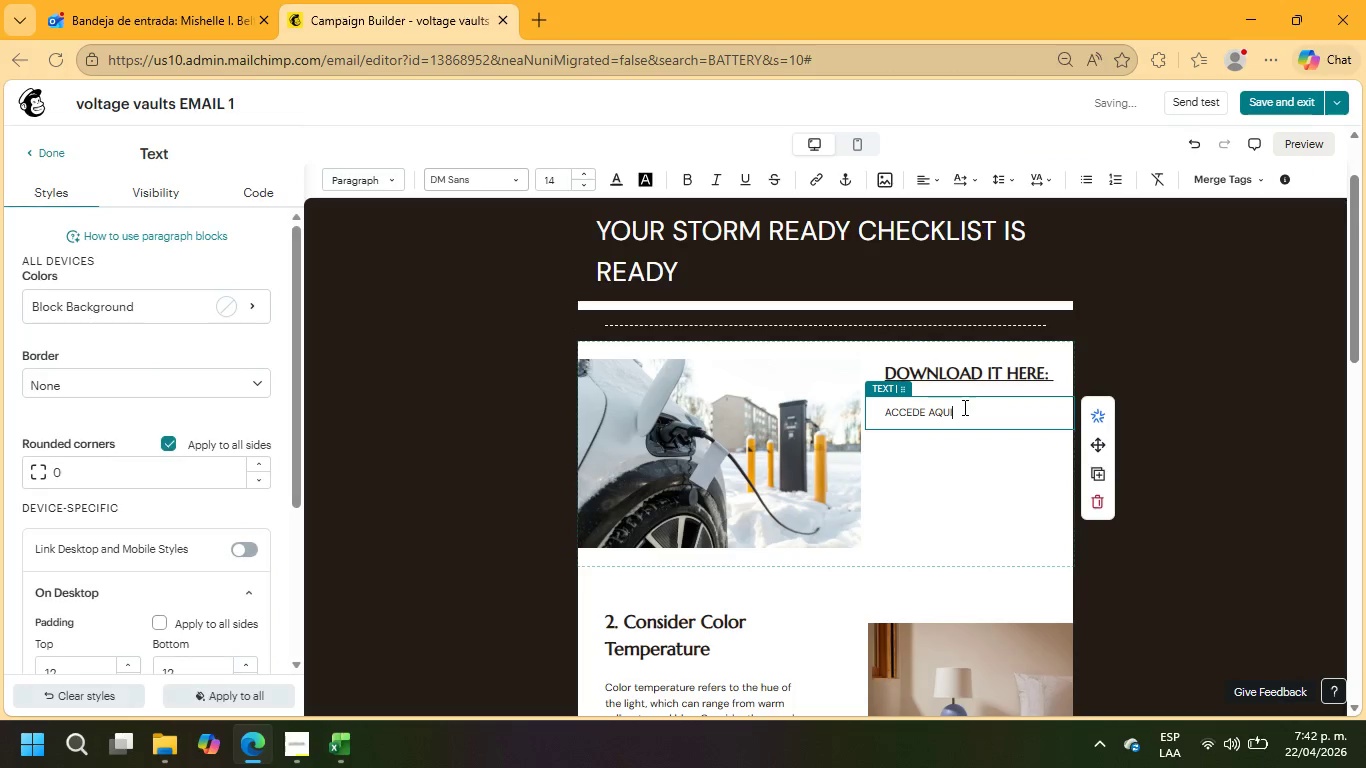 
left_click_drag(start_coordinate=[963, 407], to_coordinate=[876, 408])
 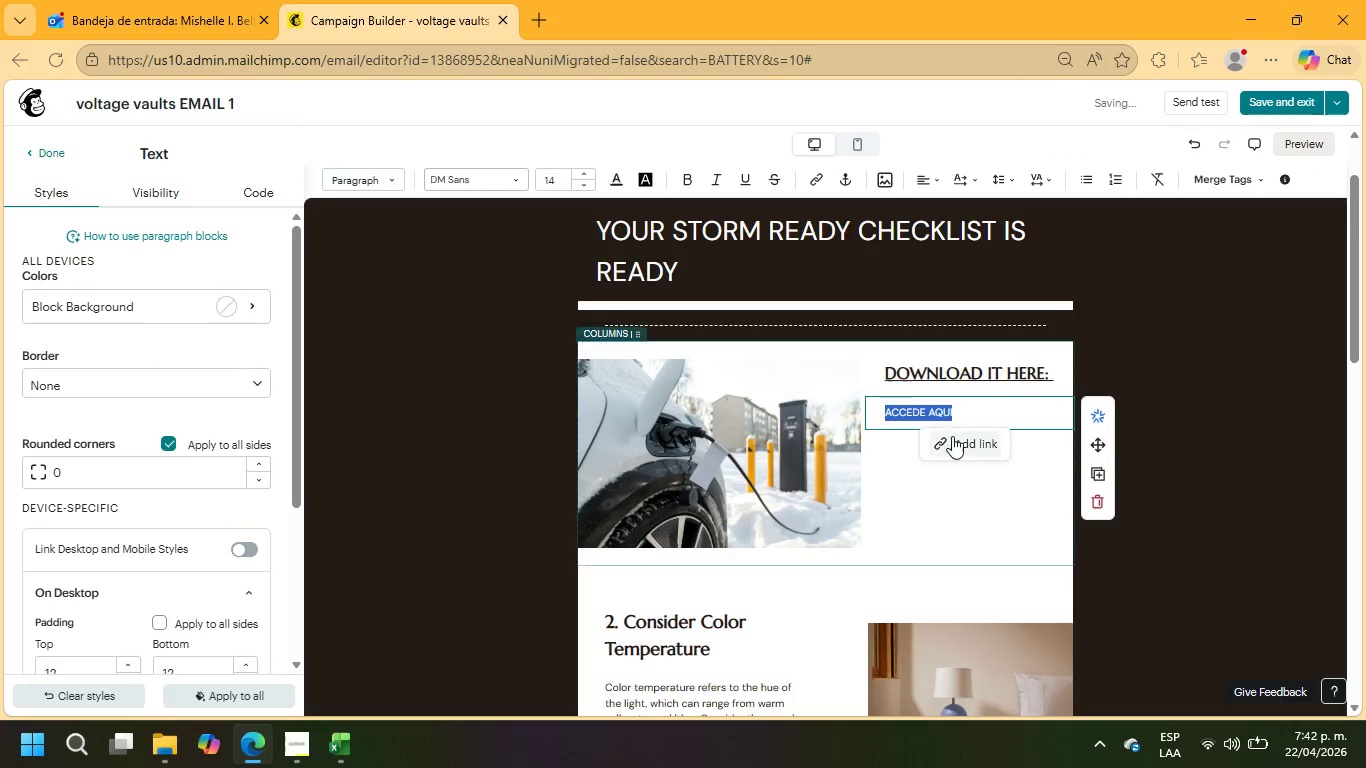 
left_click([955, 440])
 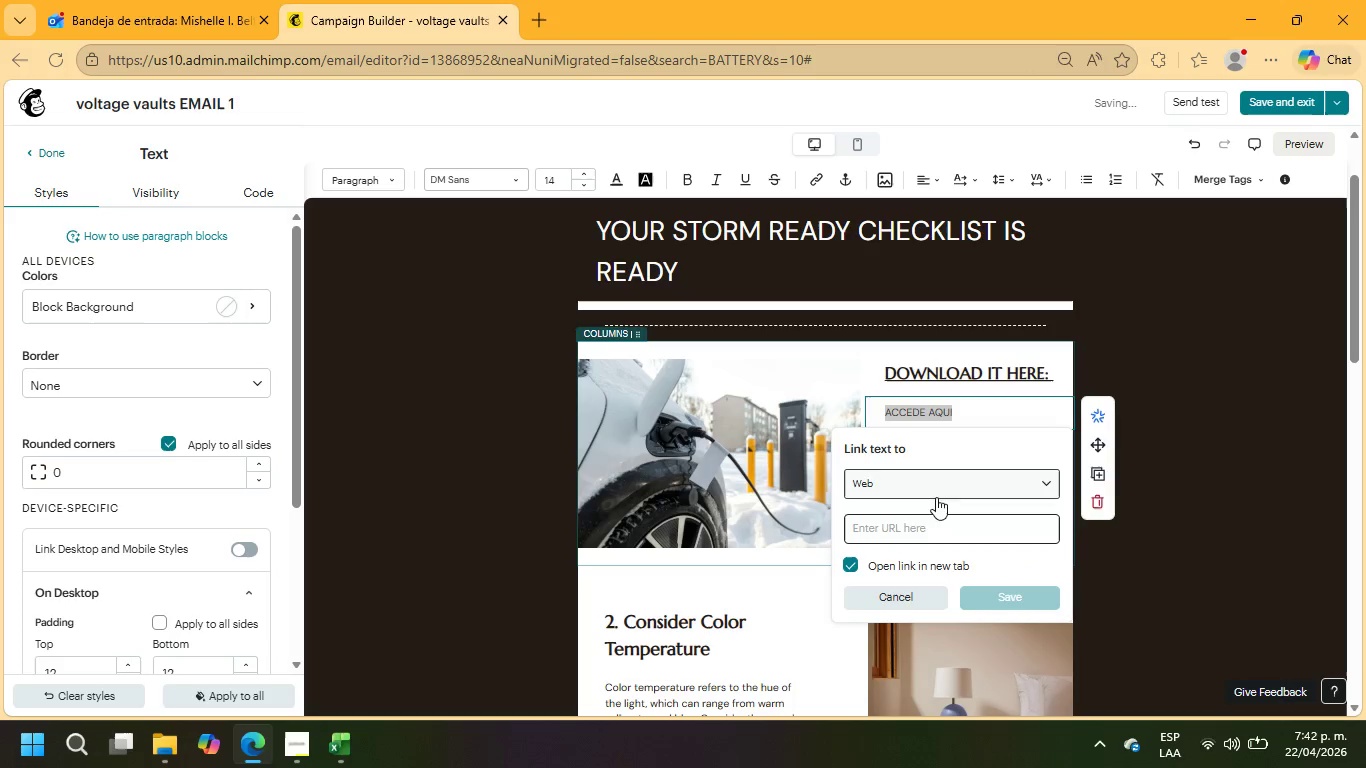 
left_click([923, 529])
 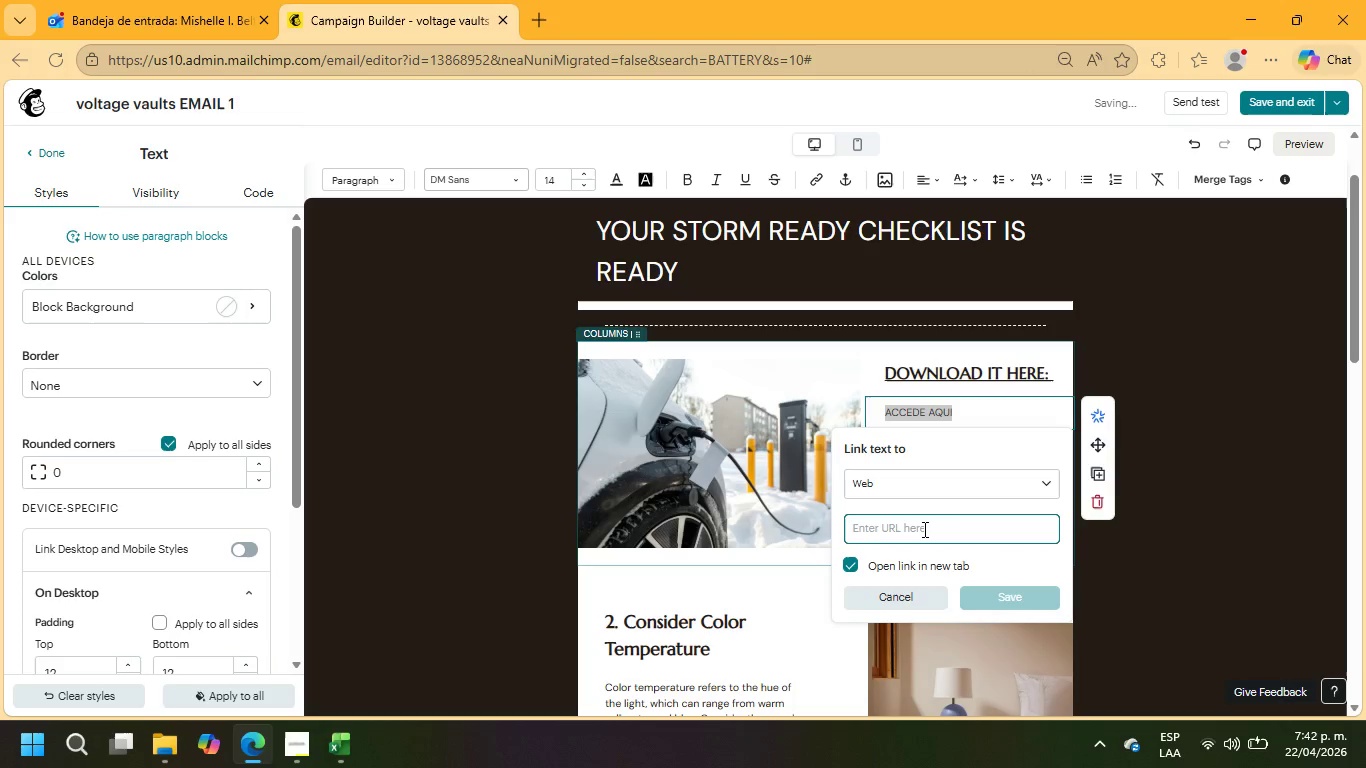 
type(EXAMPLE)
key(Backspace)
key(Backspace)
key(Backspace)
key(Backspace)
key(Backspace)
key(Backspace)
key(Backspace)
type(example.com)
 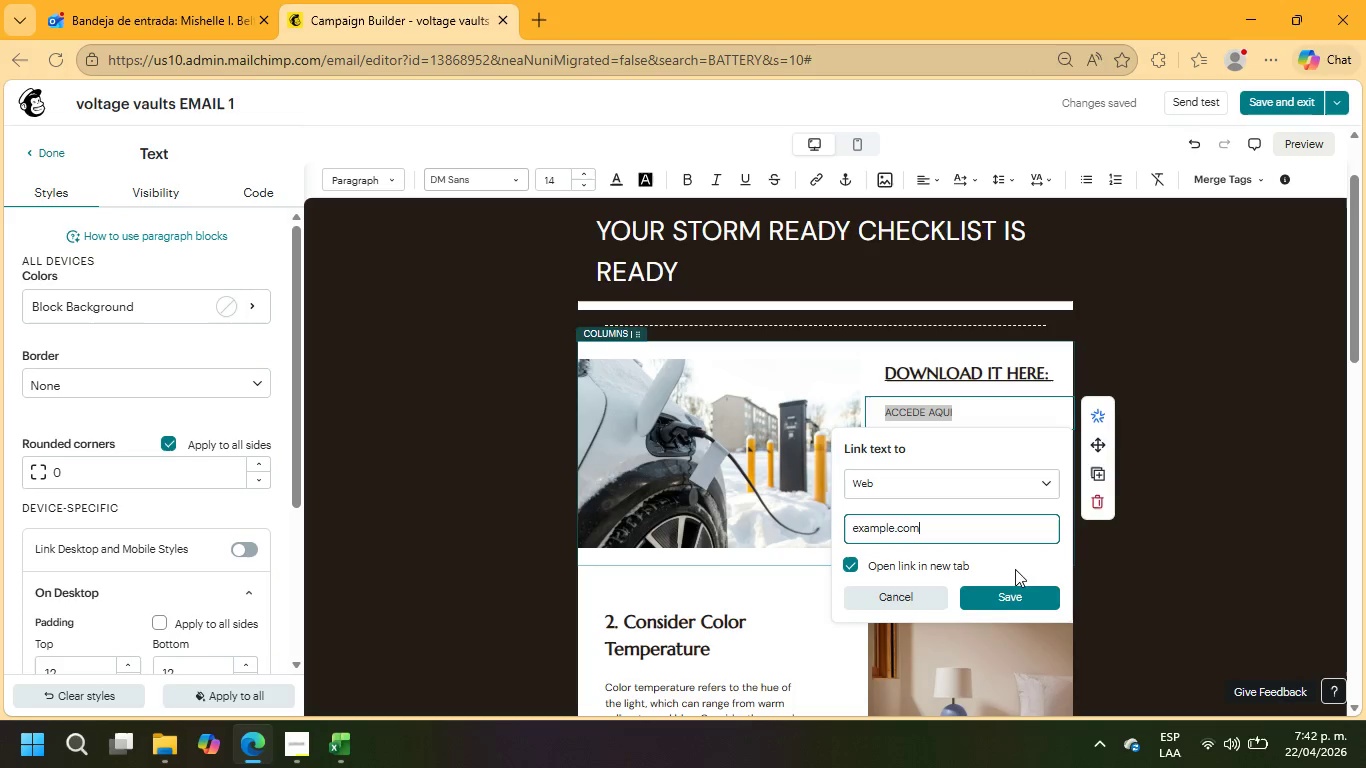 
left_click([1021, 595])
 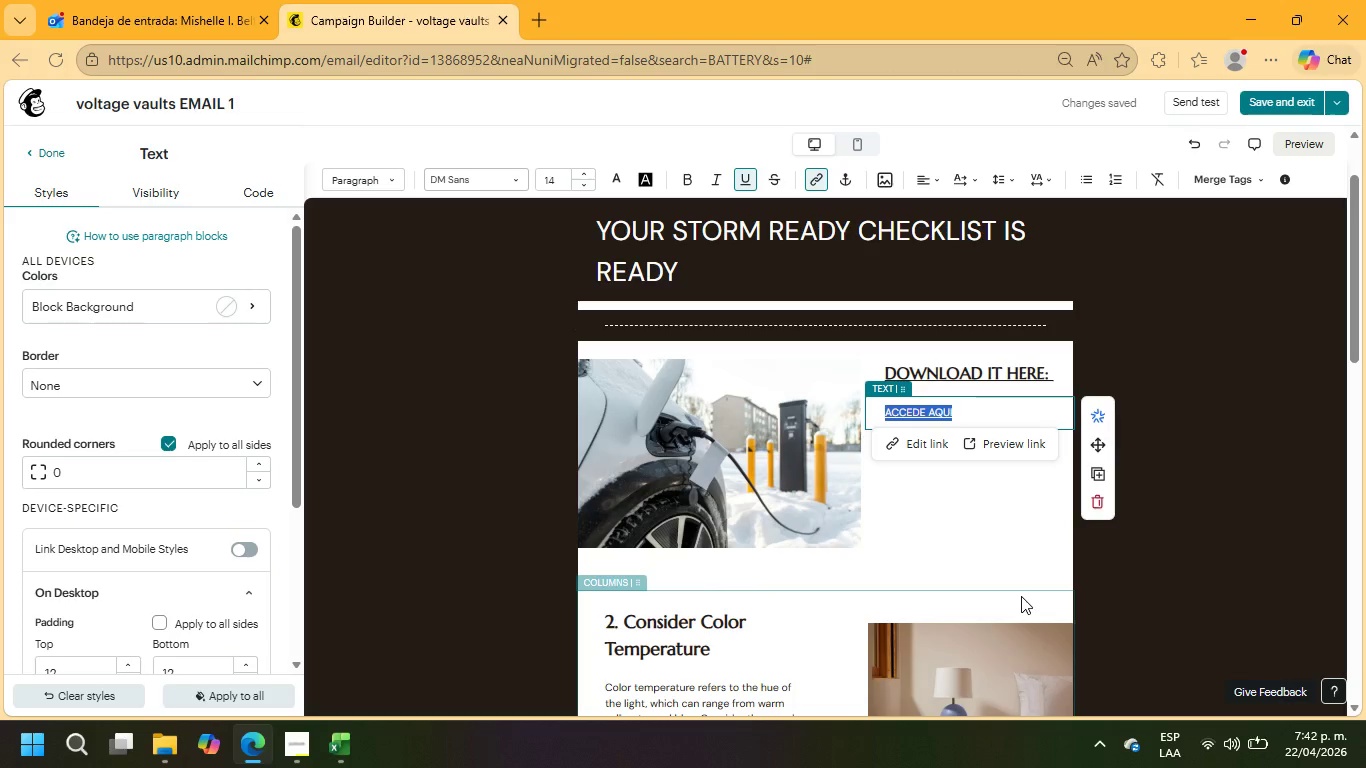 
wait(6.3)
 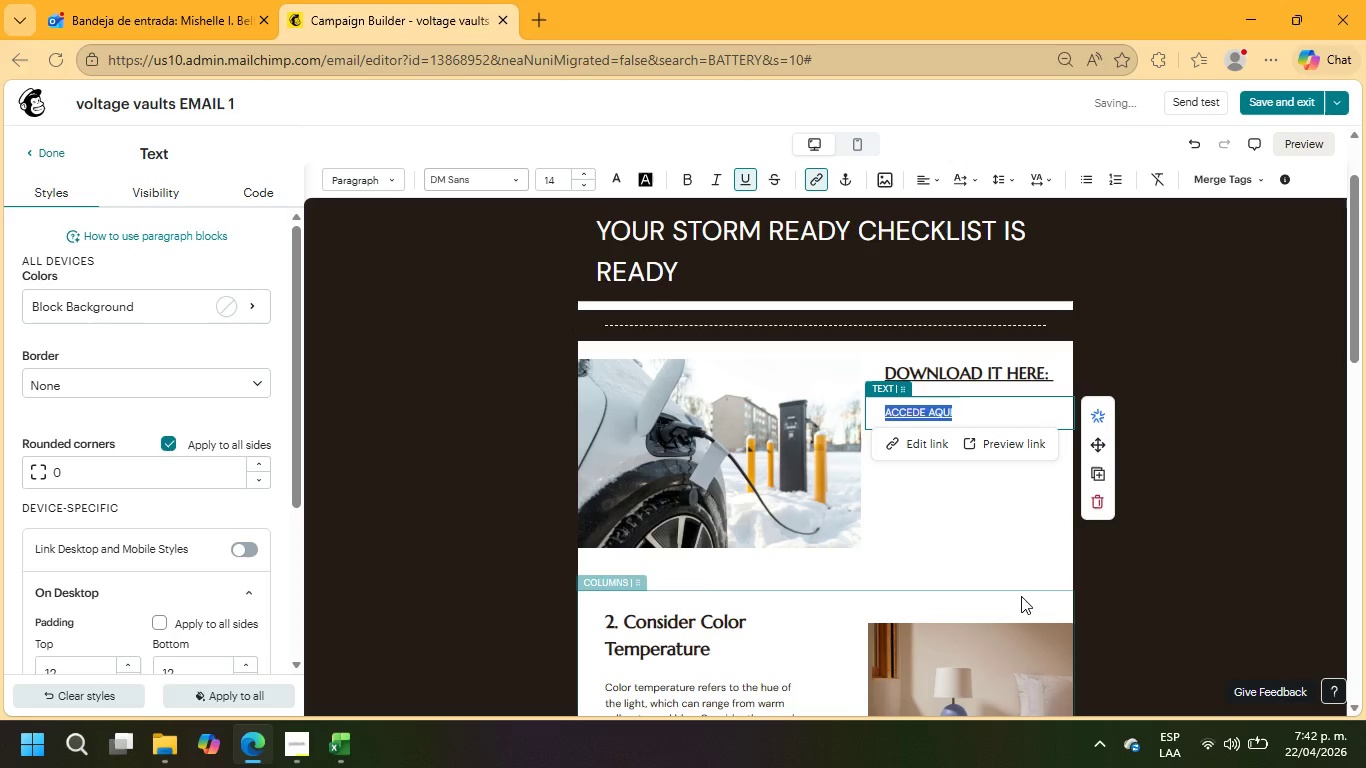 
left_click([990, 514])
 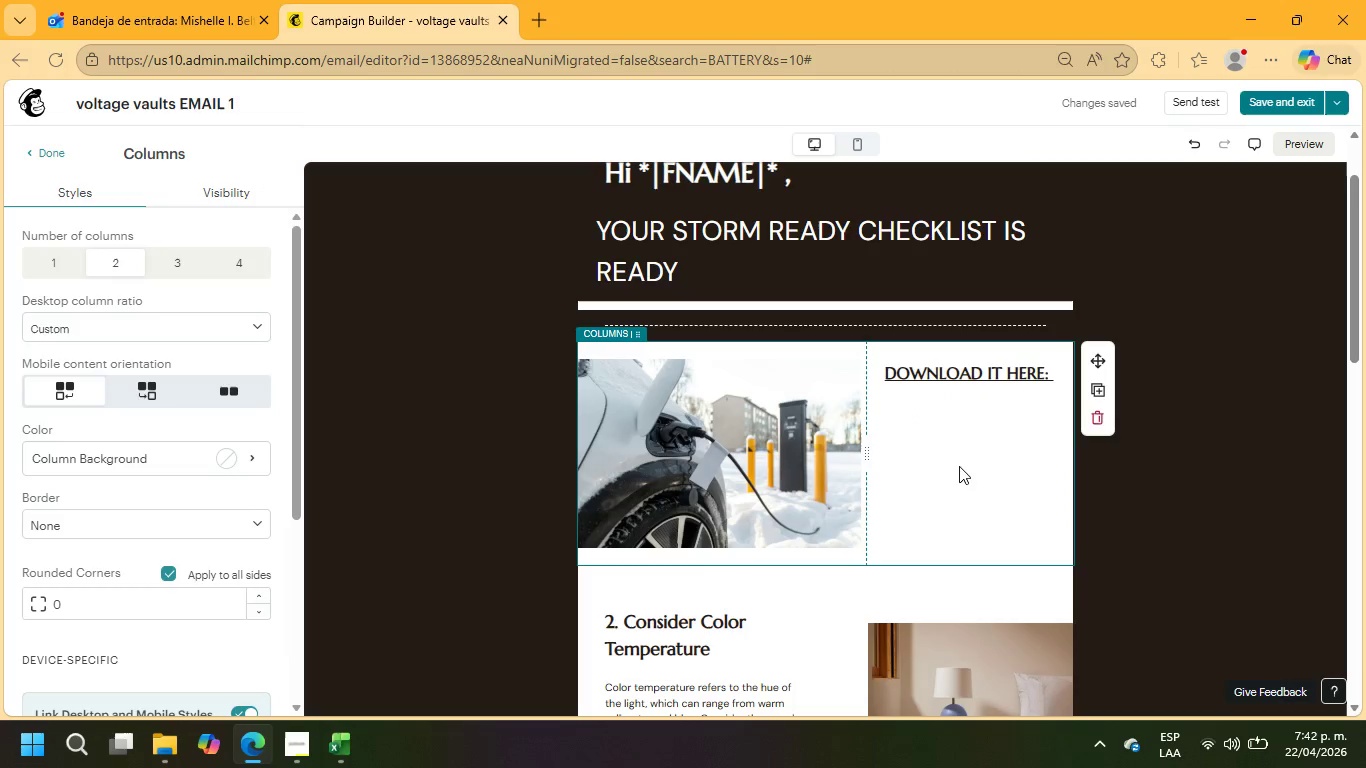 
left_click([935, 424])
 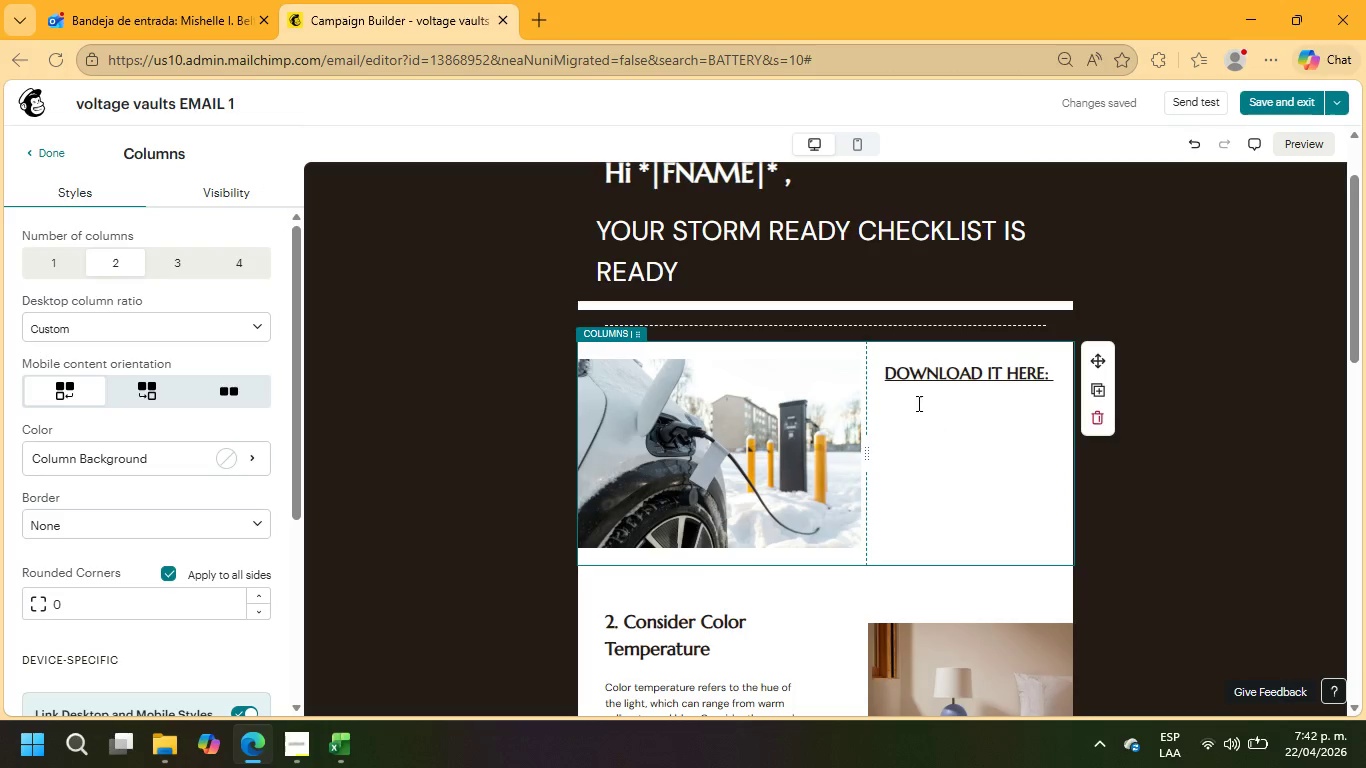 
left_click([917, 402])
 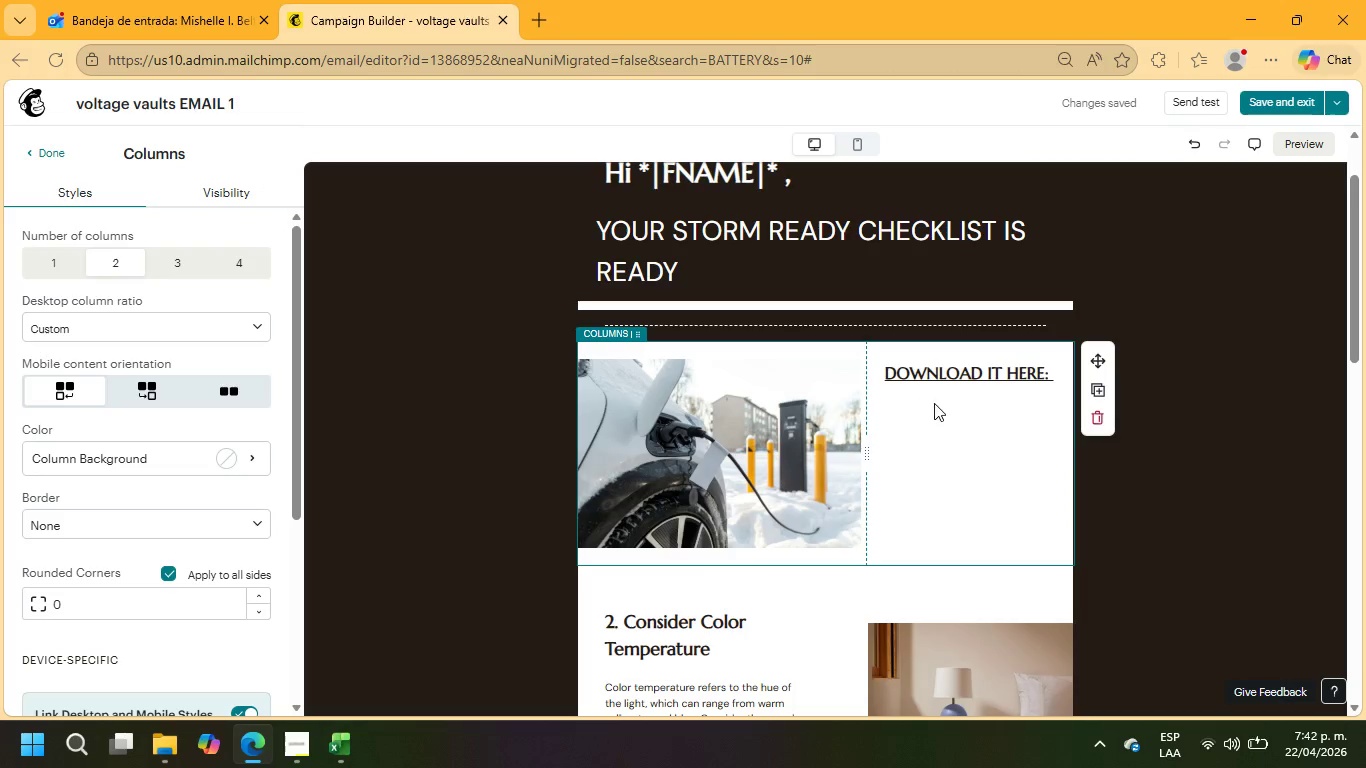 
left_click([946, 407])
 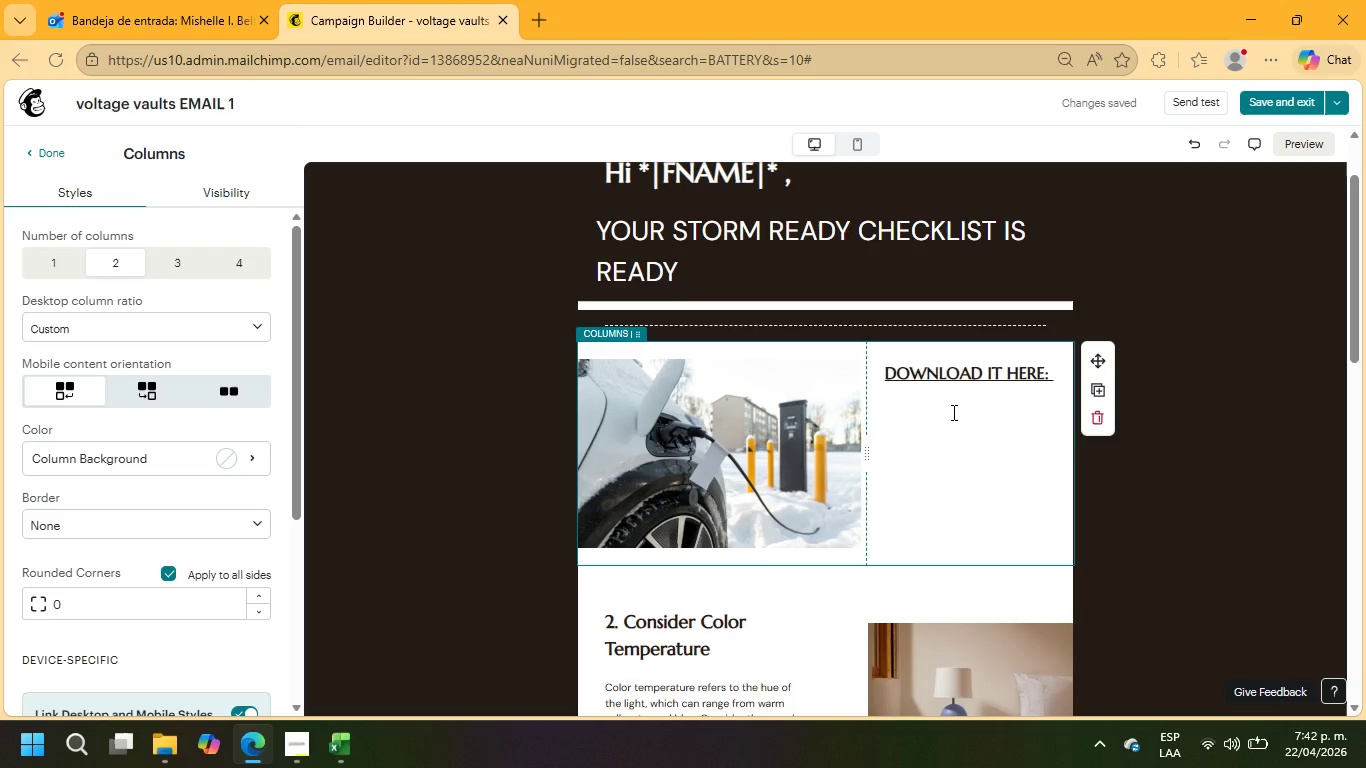 
left_click([952, 412])
 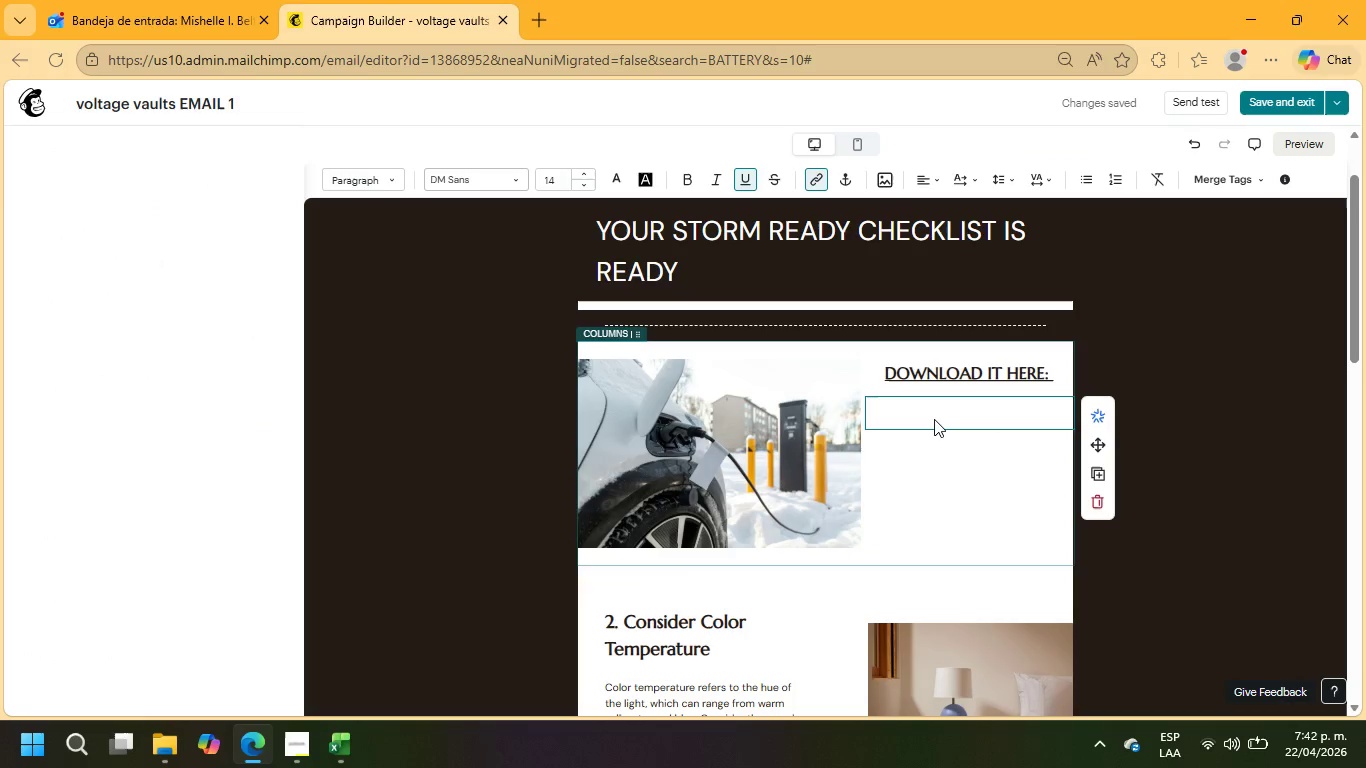 
left_click_drag(start_coordinate=[914, 412], to_coordinate=[1073, 414])
 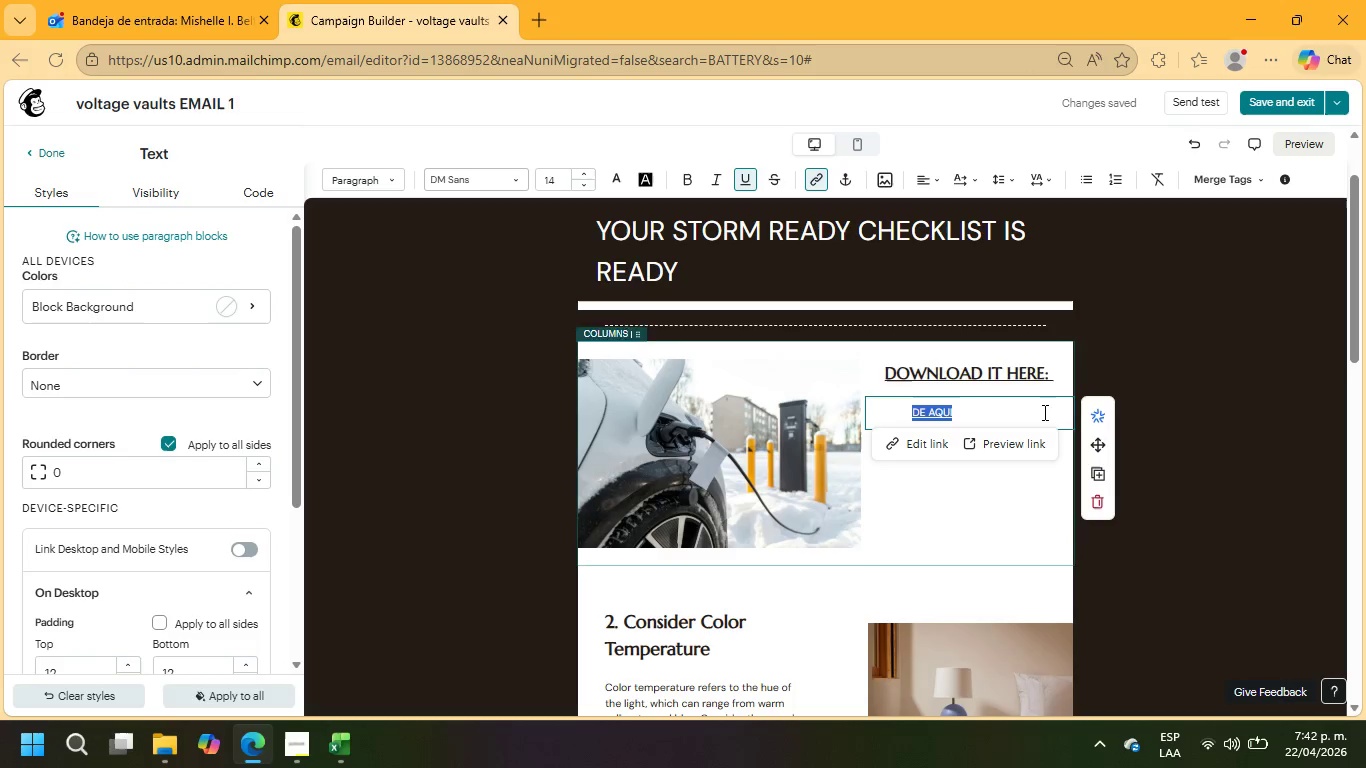 
left_click_drag(start_coordinate=[1043, 412], to_coordinate=[959, 409])
 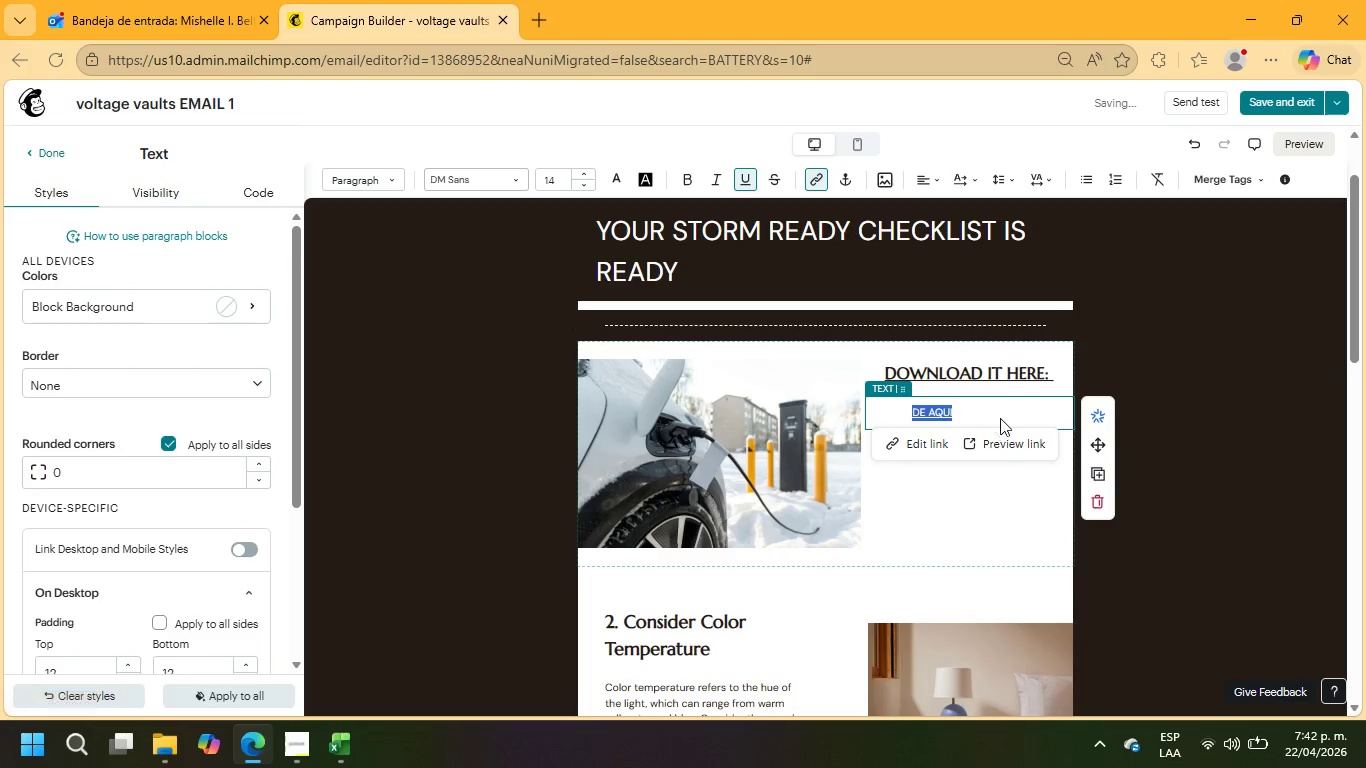 
double_click([1012, 415])
 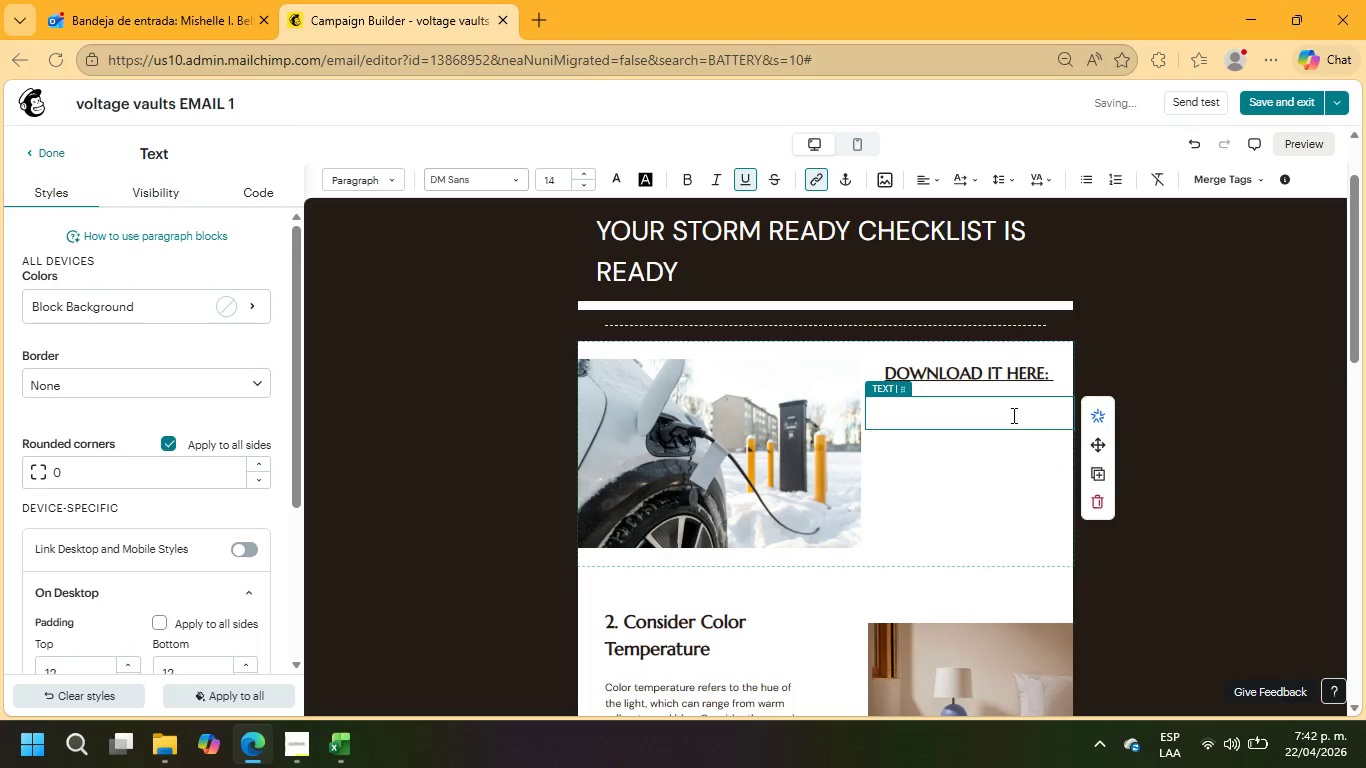 
triple_click([1012, 415])
 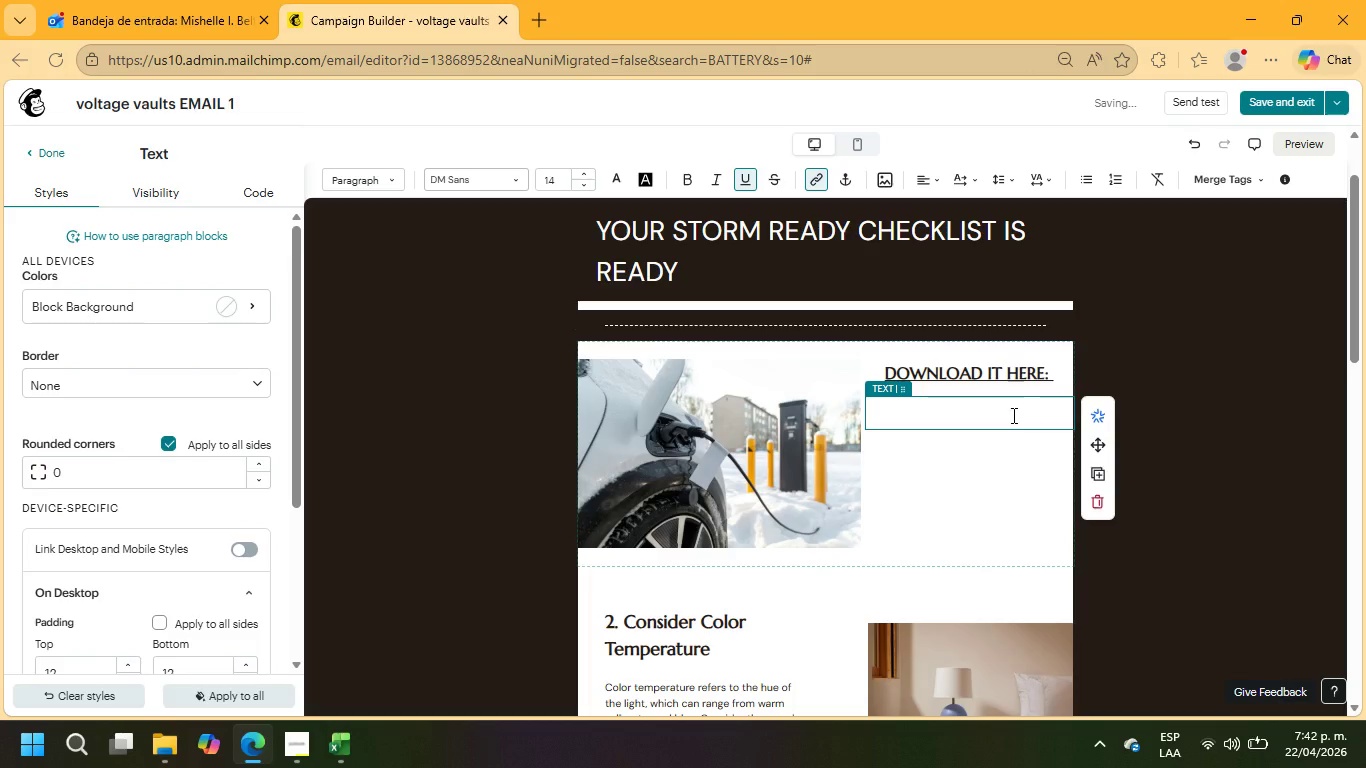 
triple_click([1012, 415])
 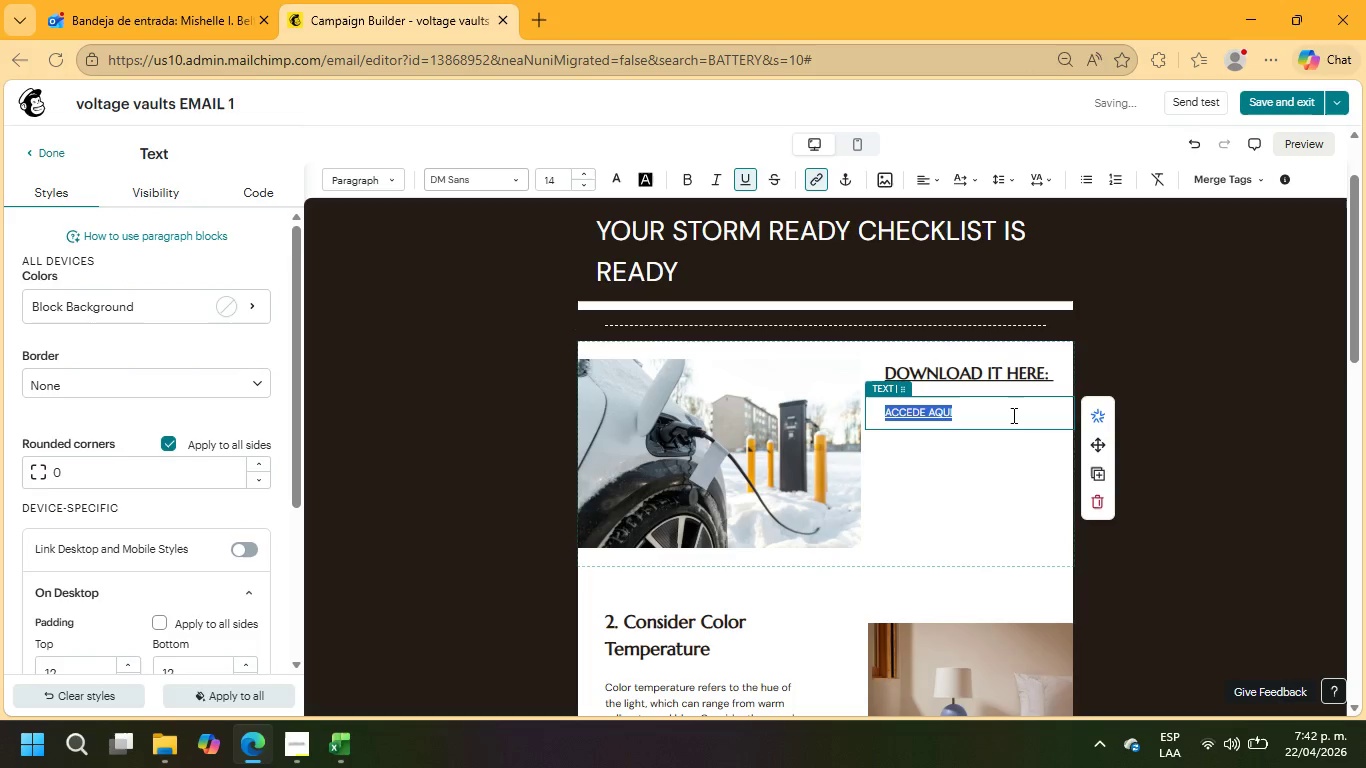 
triple_click([1012, 415])
 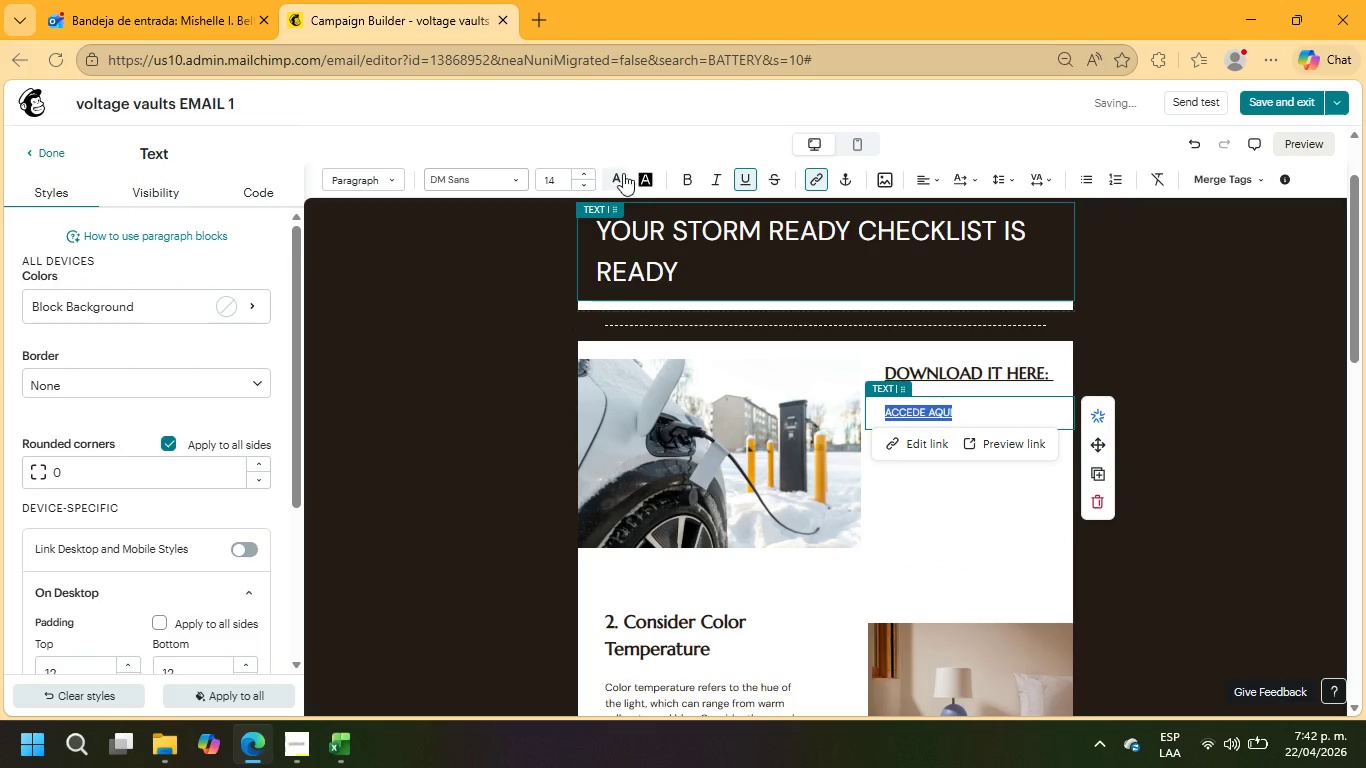 
left_click([642, 179])
 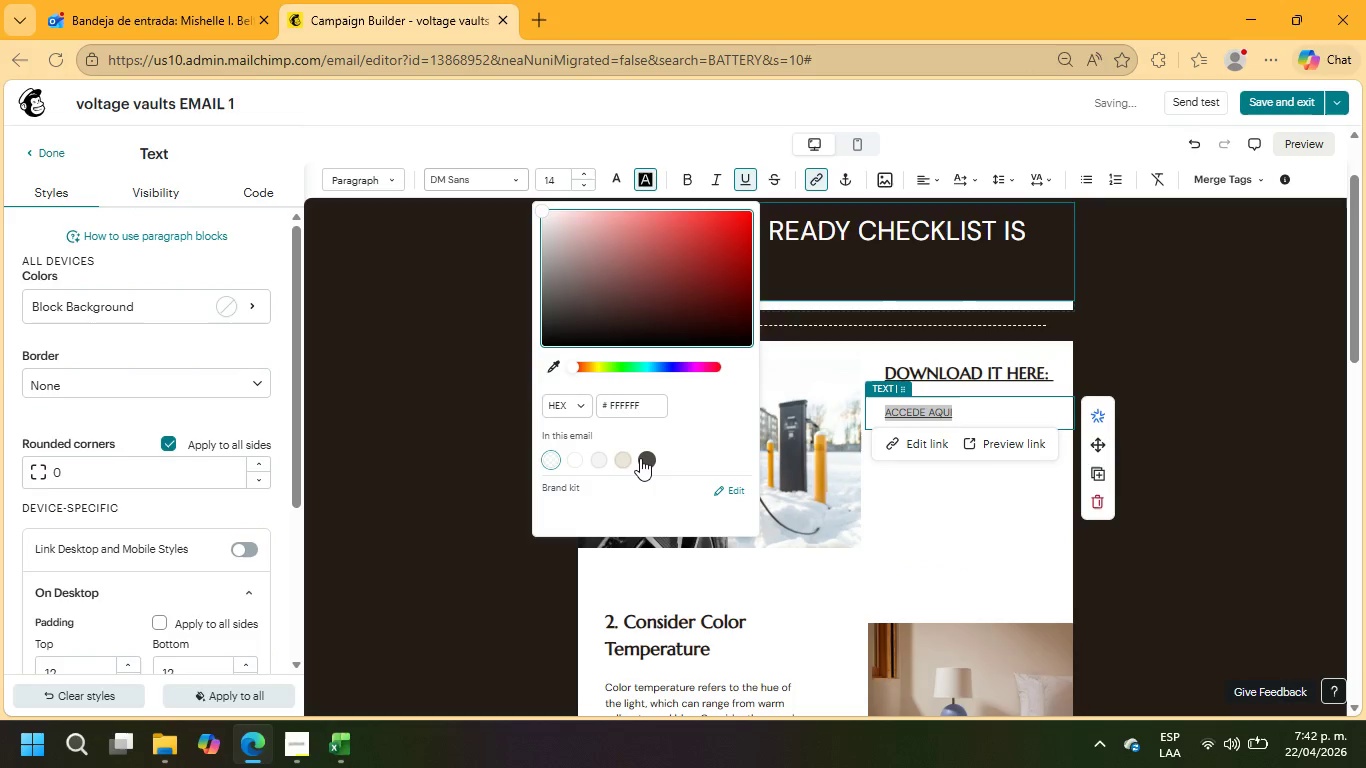 
mouse_move([612, 459])
 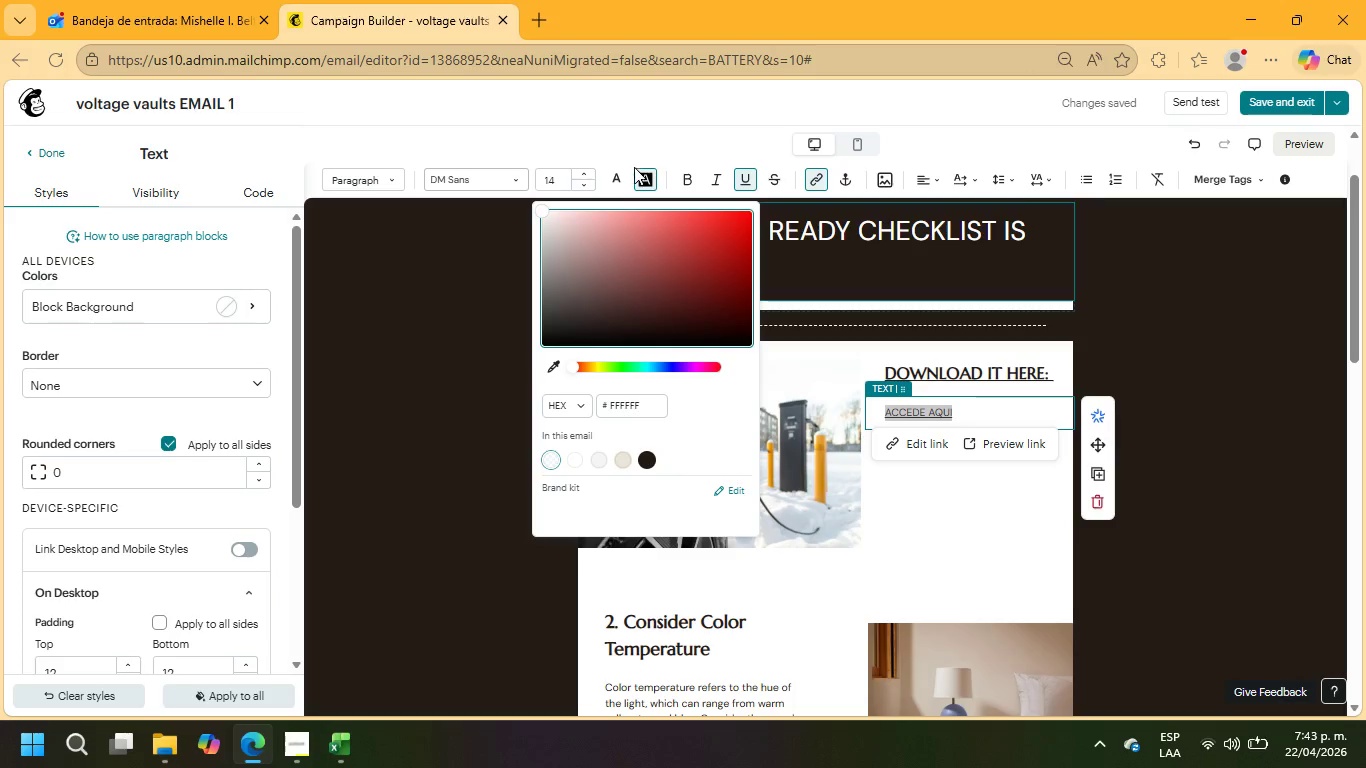 
left_click([621, 180])
 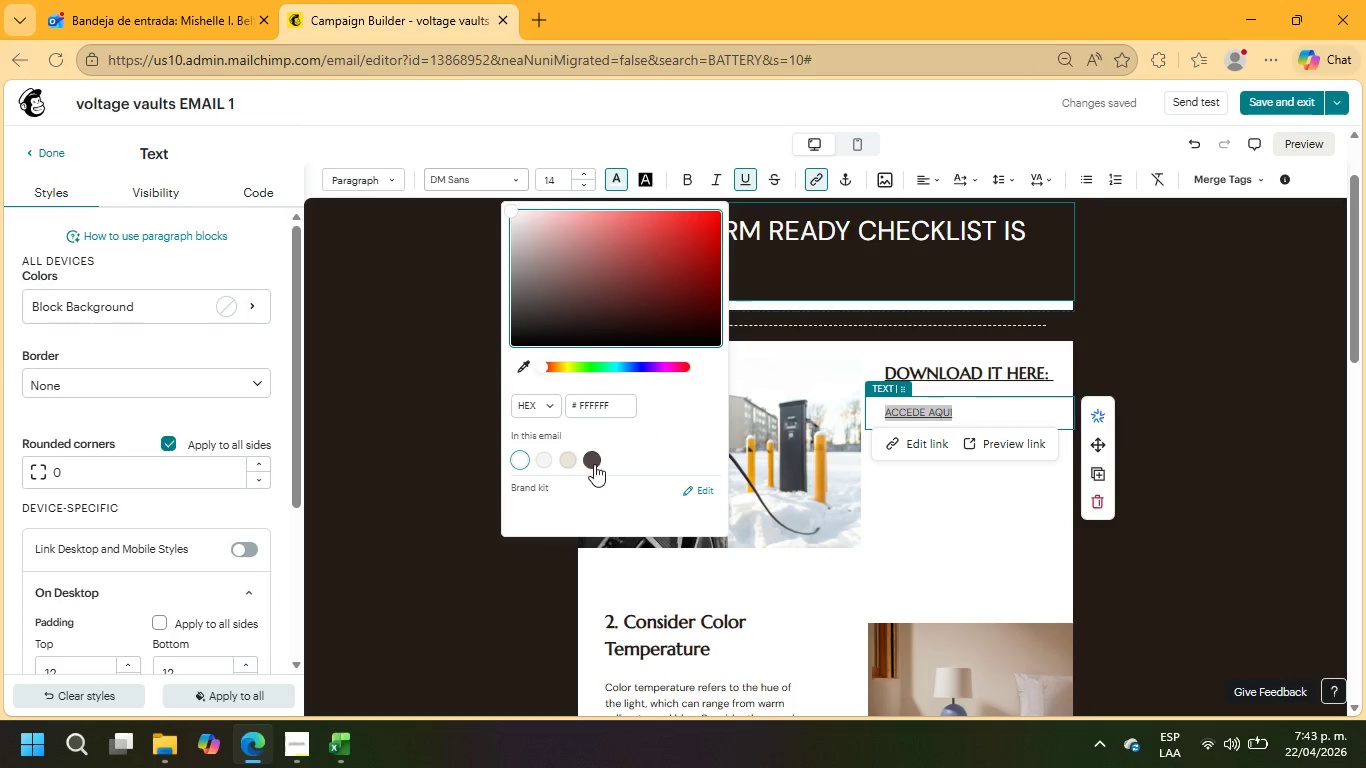 
left_click([597, 464])
 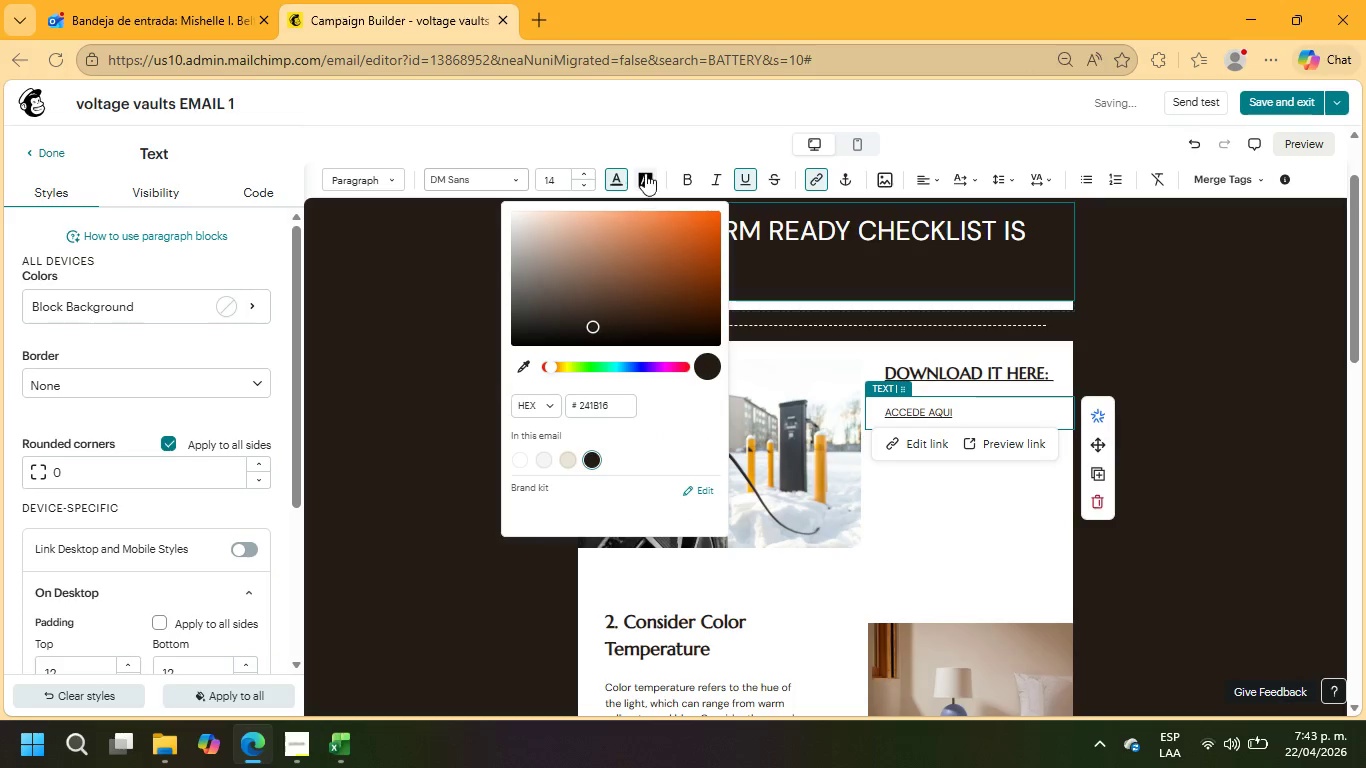 
left_click([645, 174])
 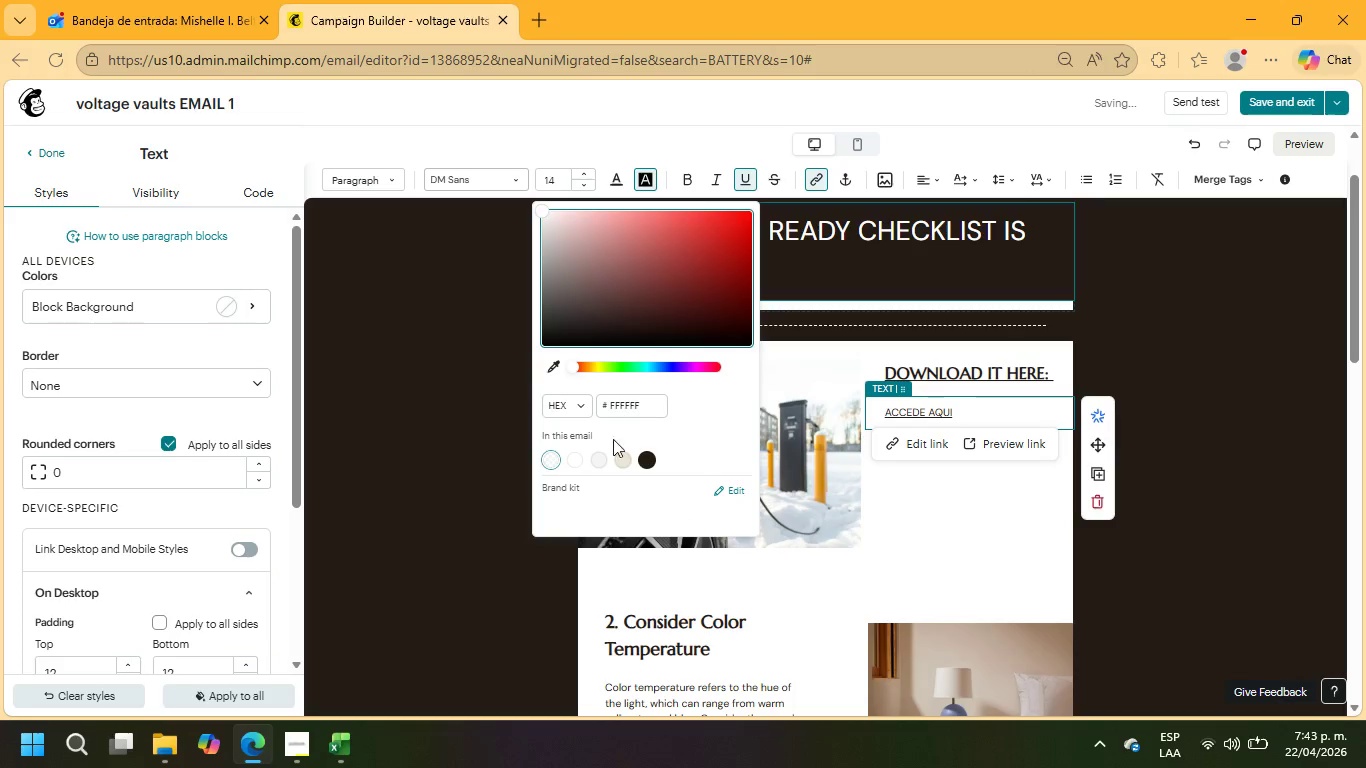 
left_click([617, 454])
 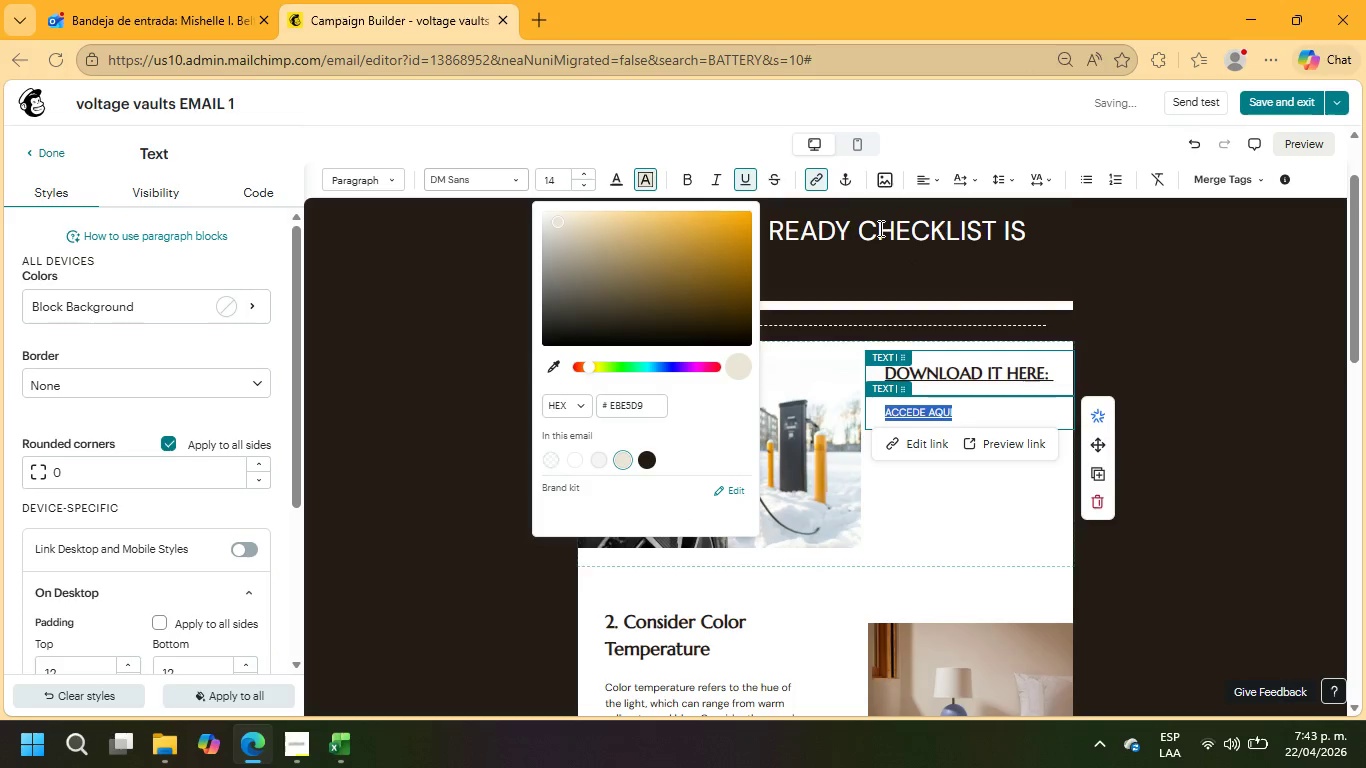 
left_click([929, 186])
 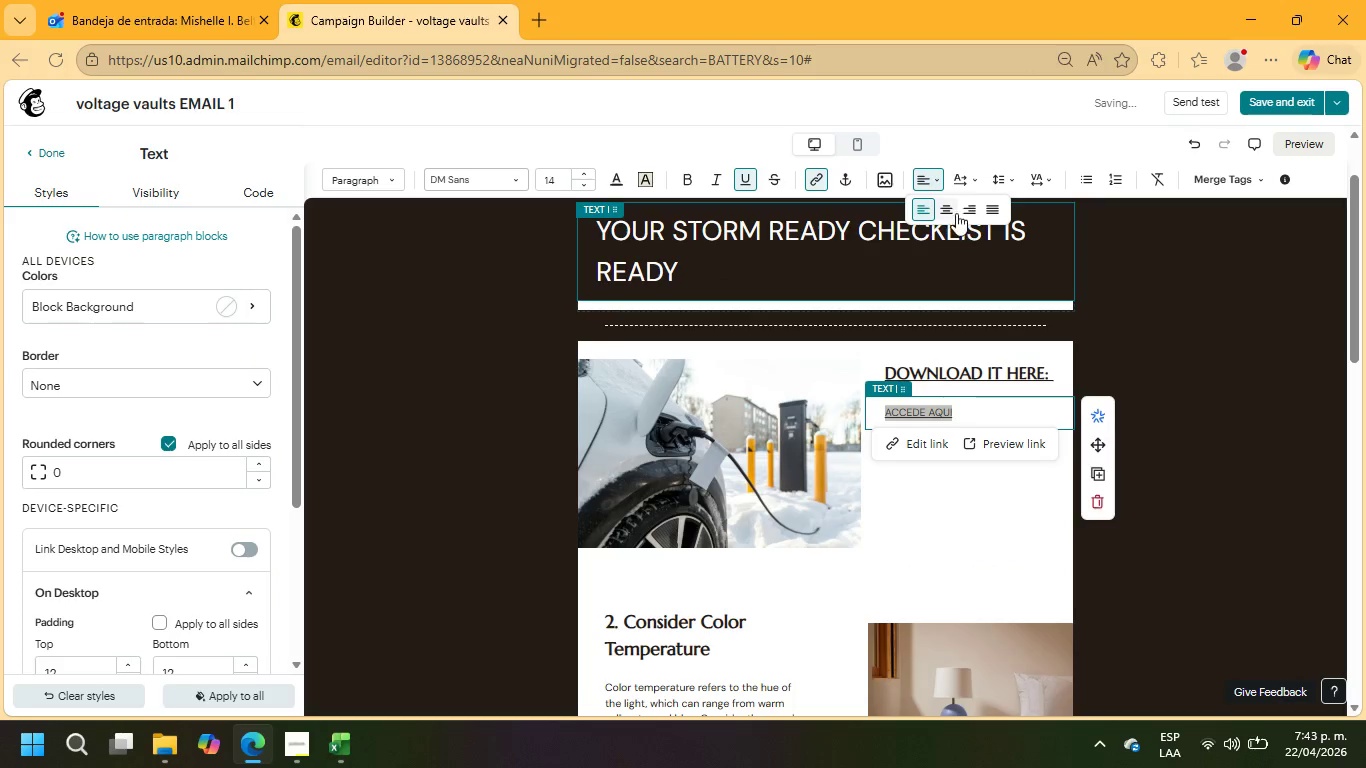 
left_click([946, 212])
 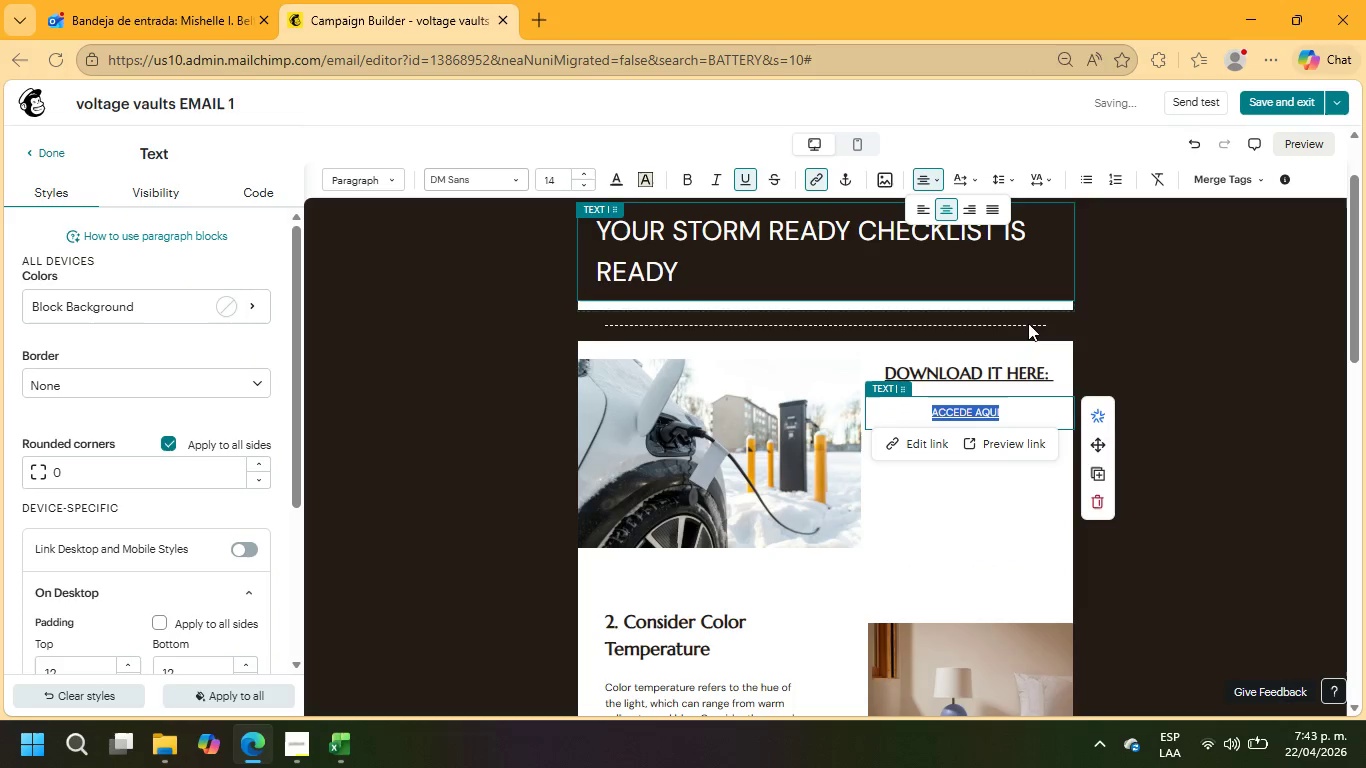 
left_click([1180, 373])
 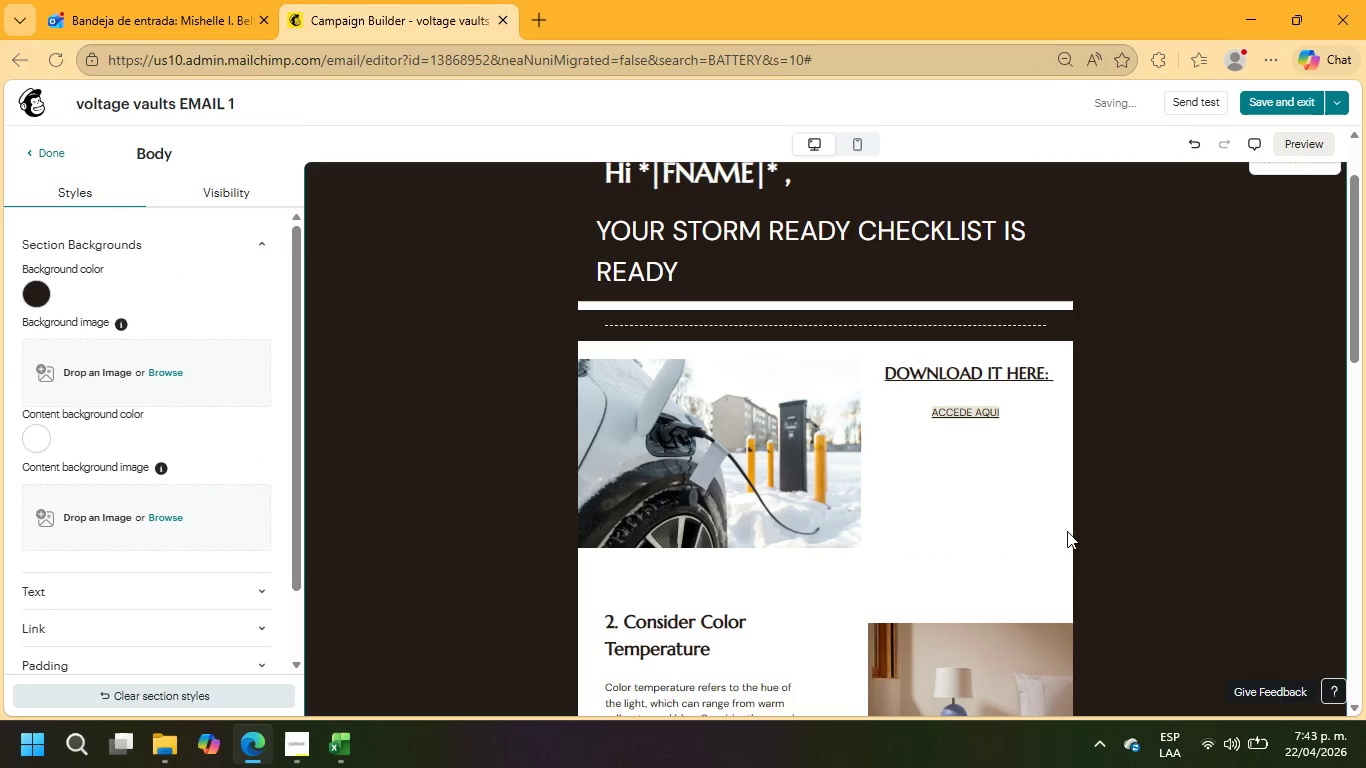 
left_click([978, 509])
 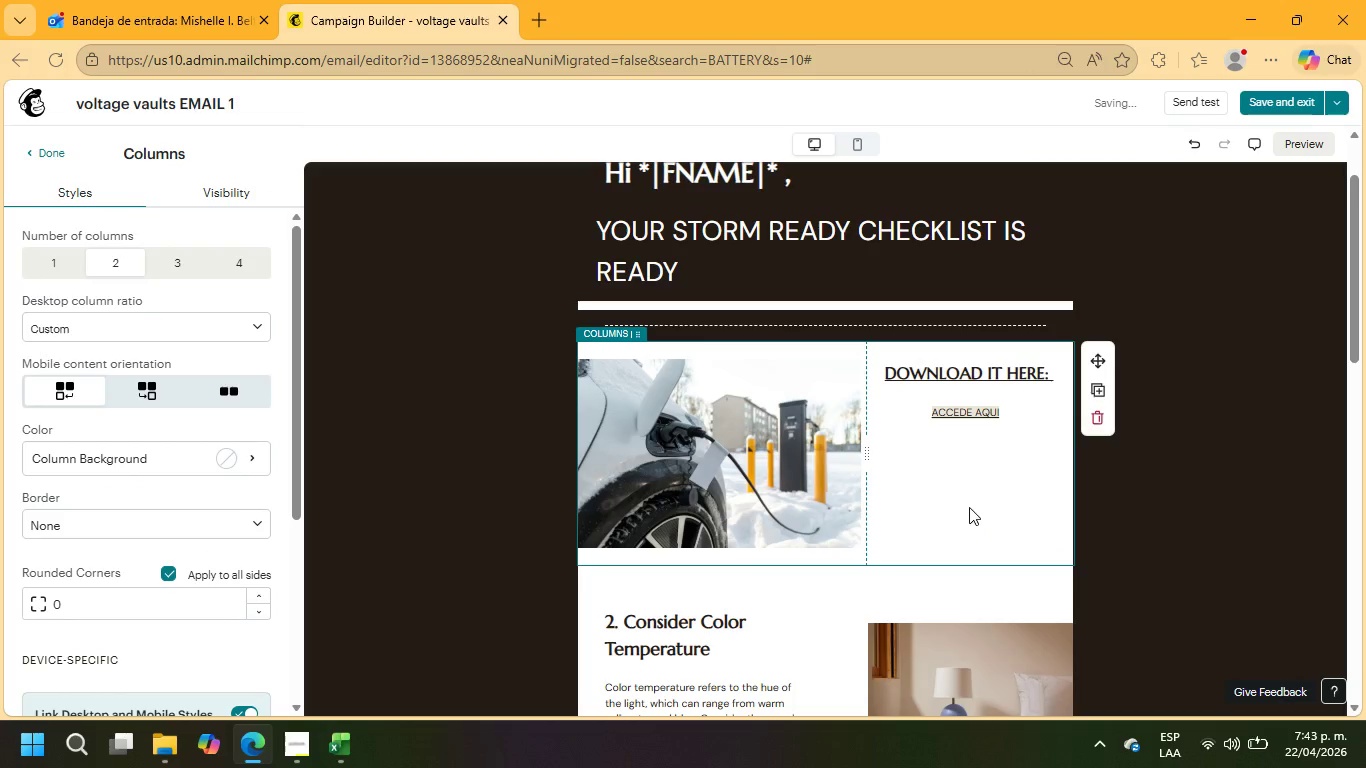 
left_click([908, 461])
 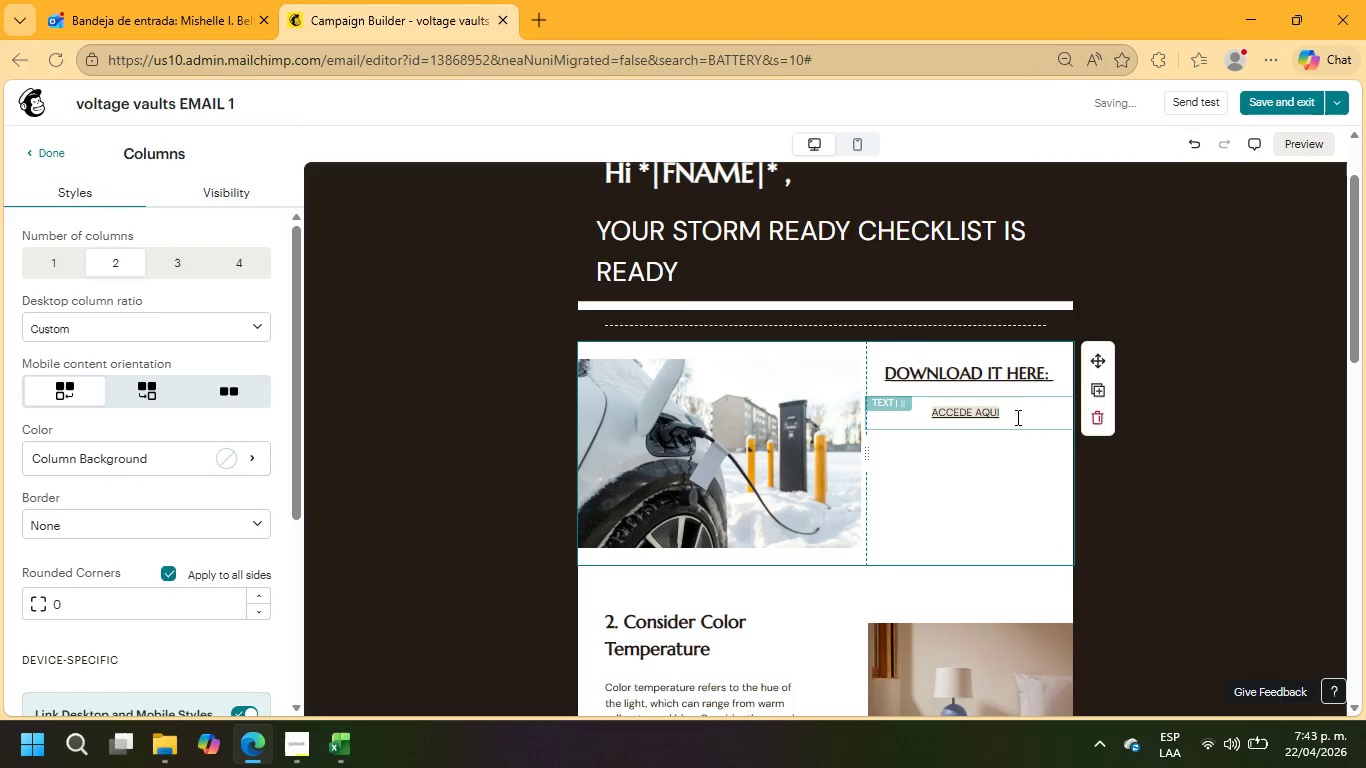 
left_click([1017, 416])
 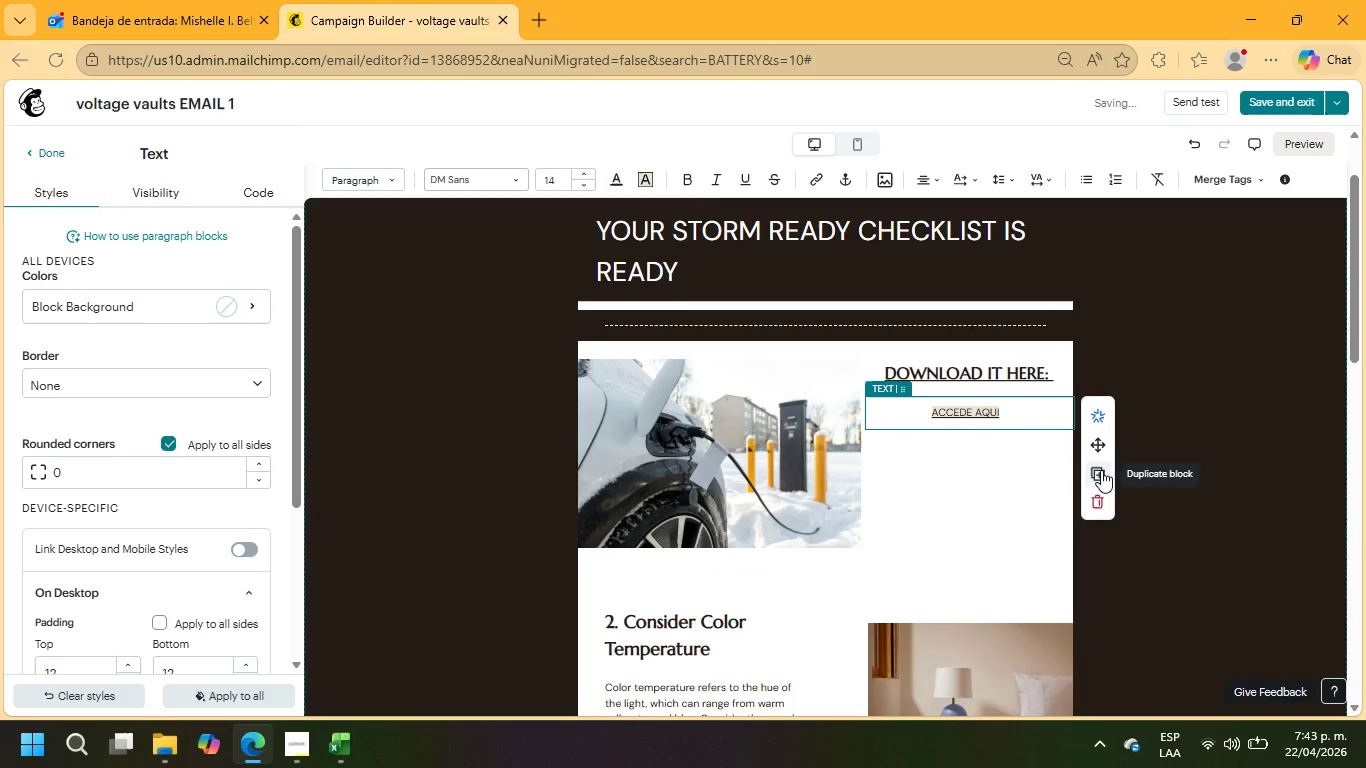 
left_click([1102, 474])
 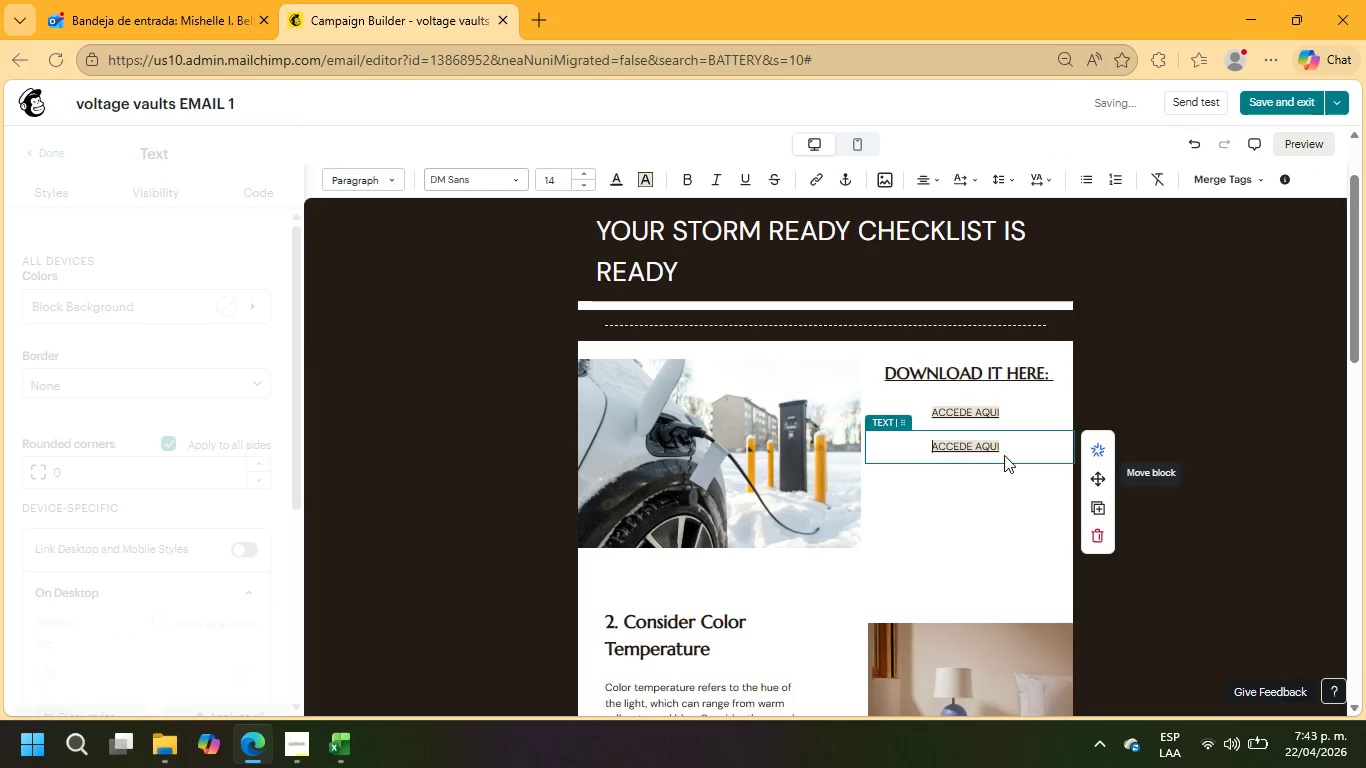 
left_click_drag(start_coordinate=[1005, 449], to_coordinate=[910, 444])
 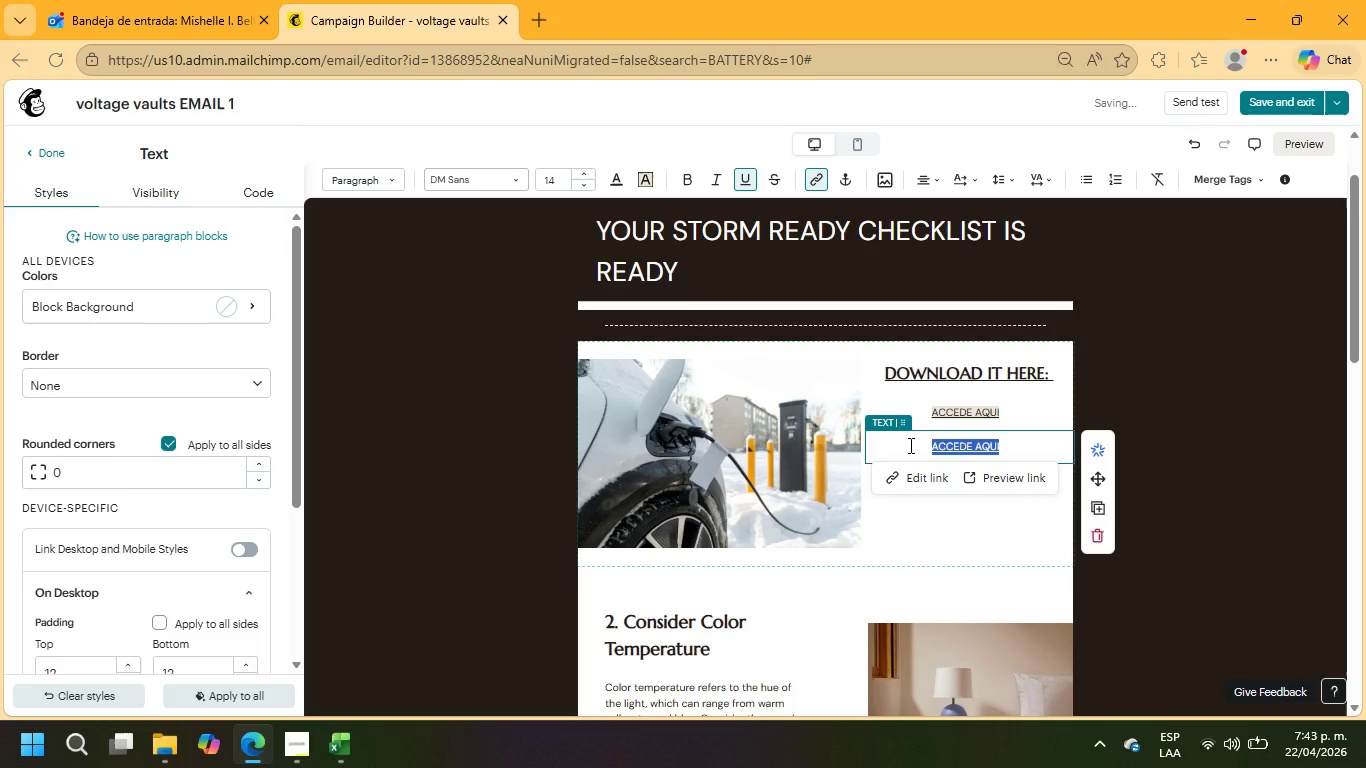 
key(Backspace)
 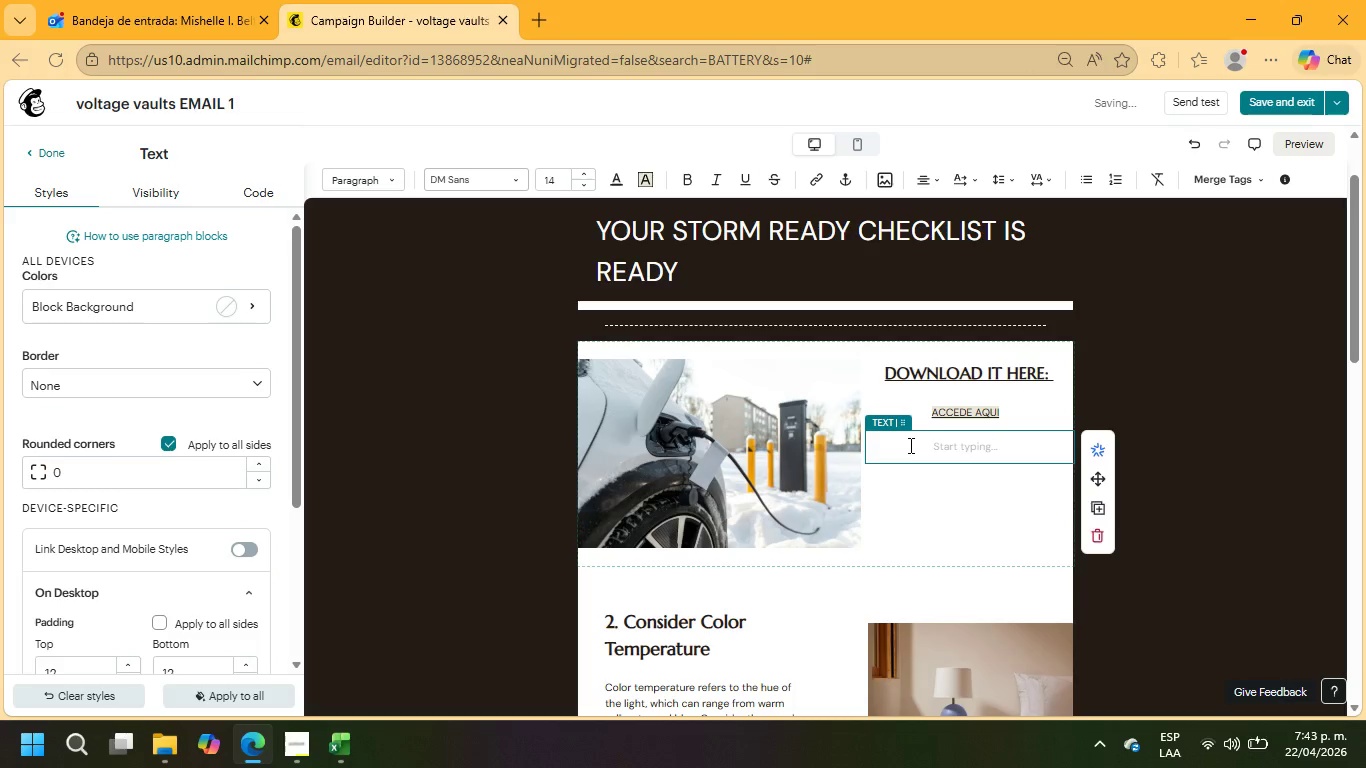 
type(quick)
key(Backspace)
key(Backspace)
key(Backspace)
key(Backspace)
key(Backspace)
 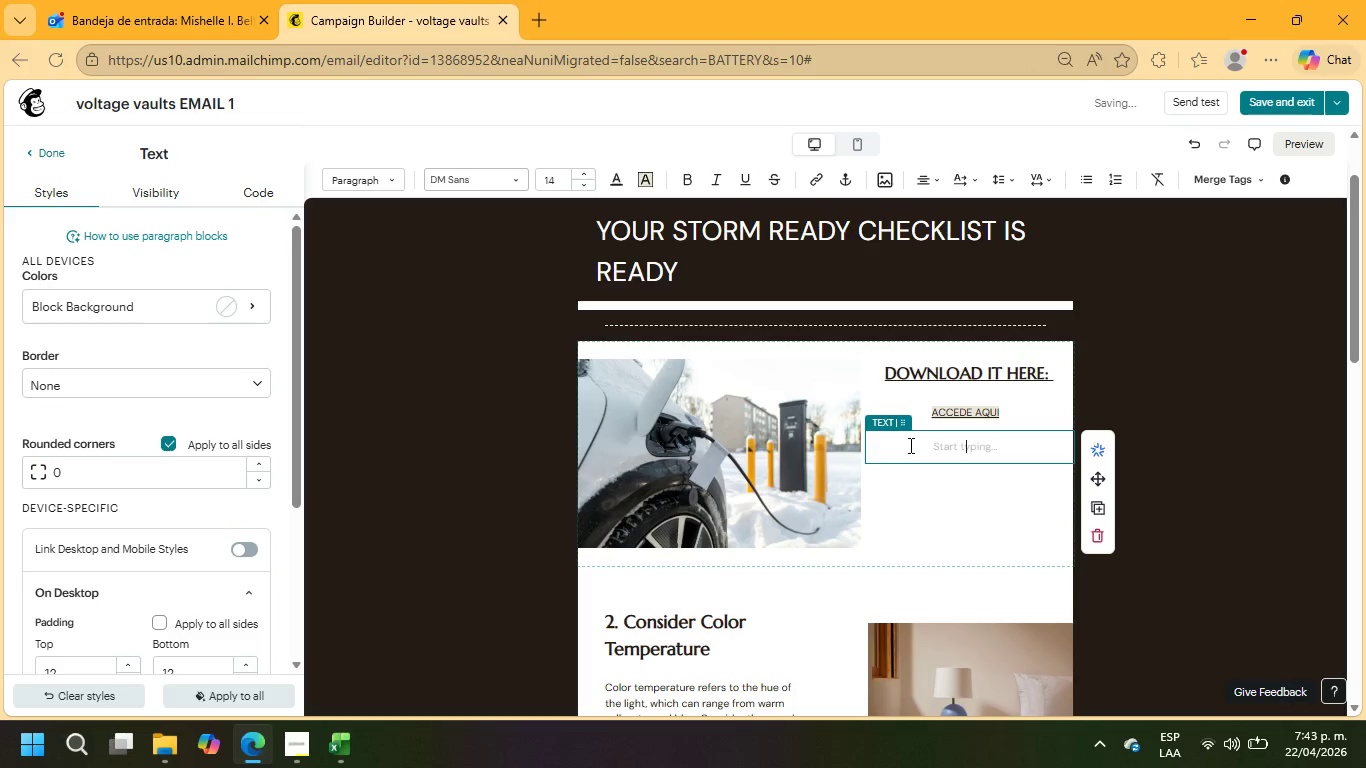 
left_click_drag(start_coordinate=[1002, 410], to_coordinate=[916, 406])
 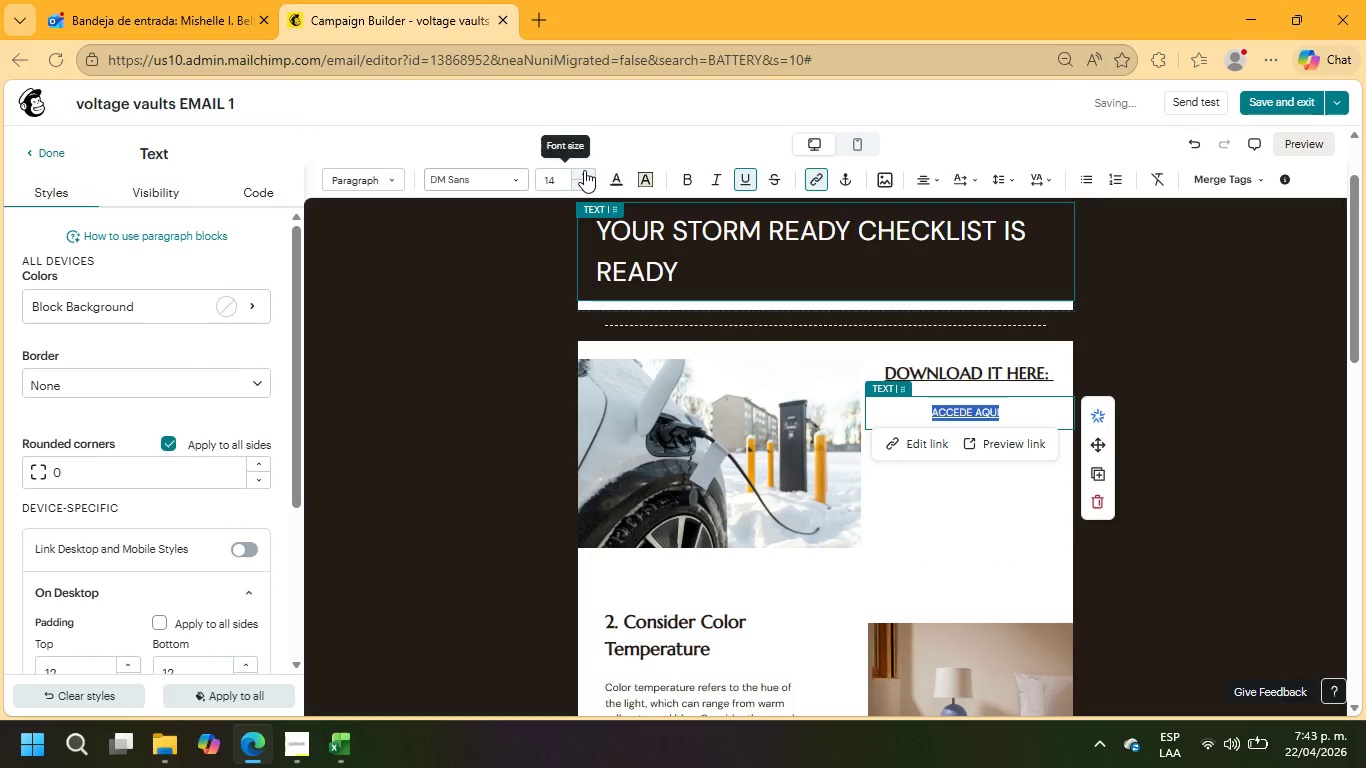 
double_click([584, 170])
 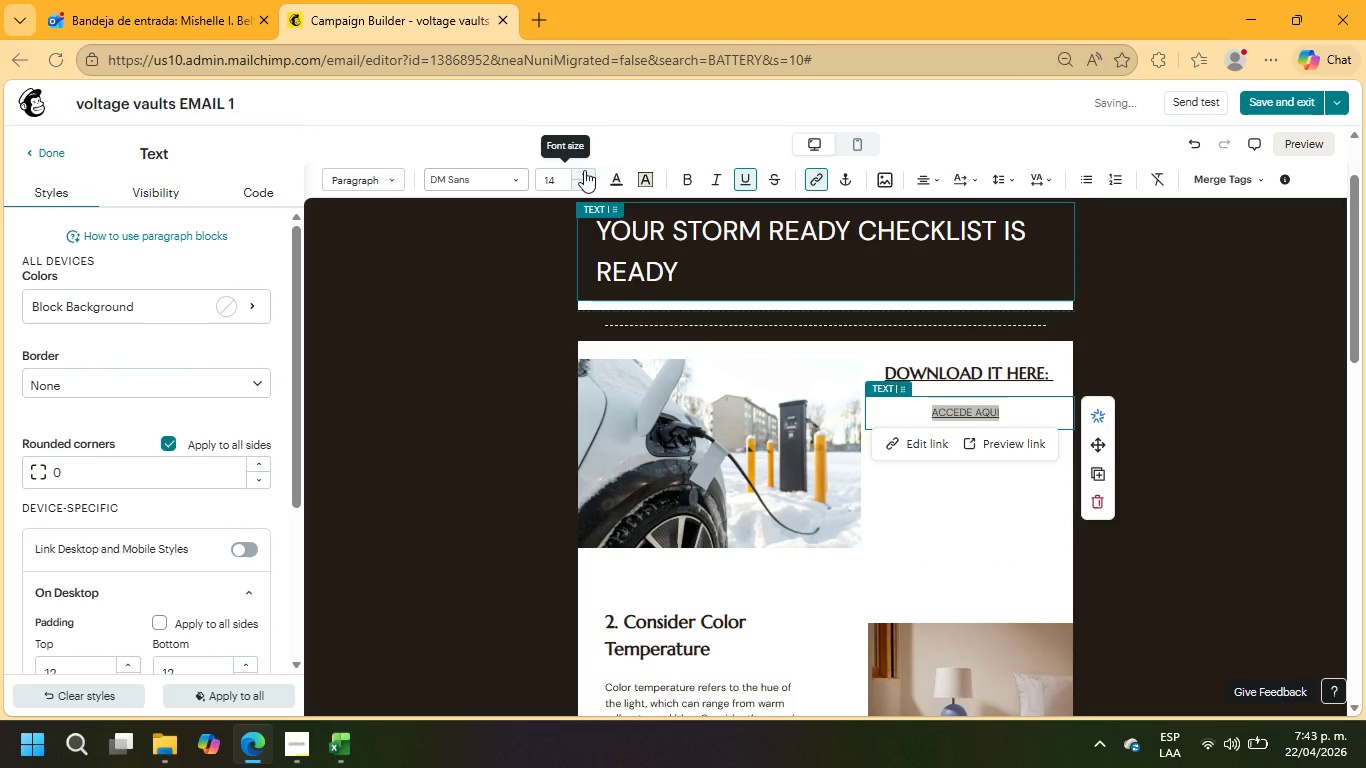 
triple_click([584, 170])
 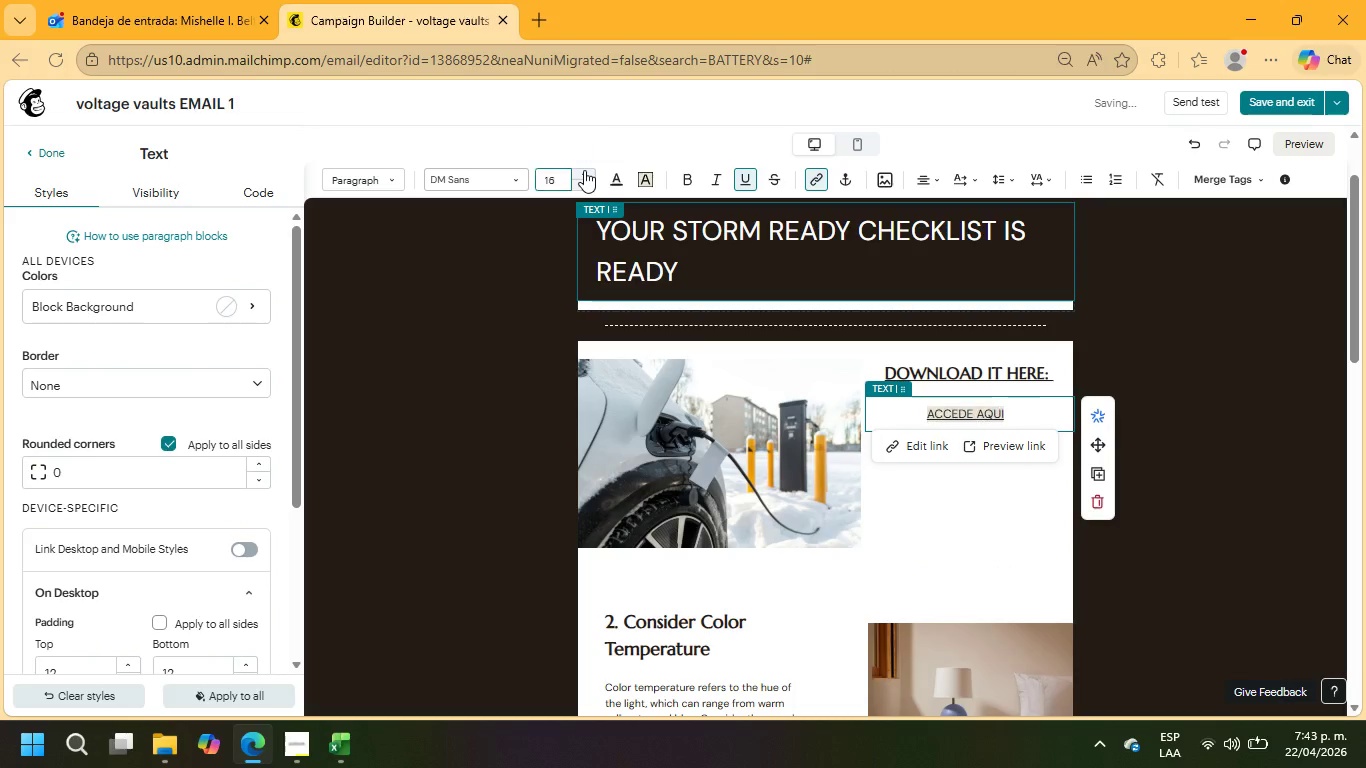 
triple_click([584, 170])
 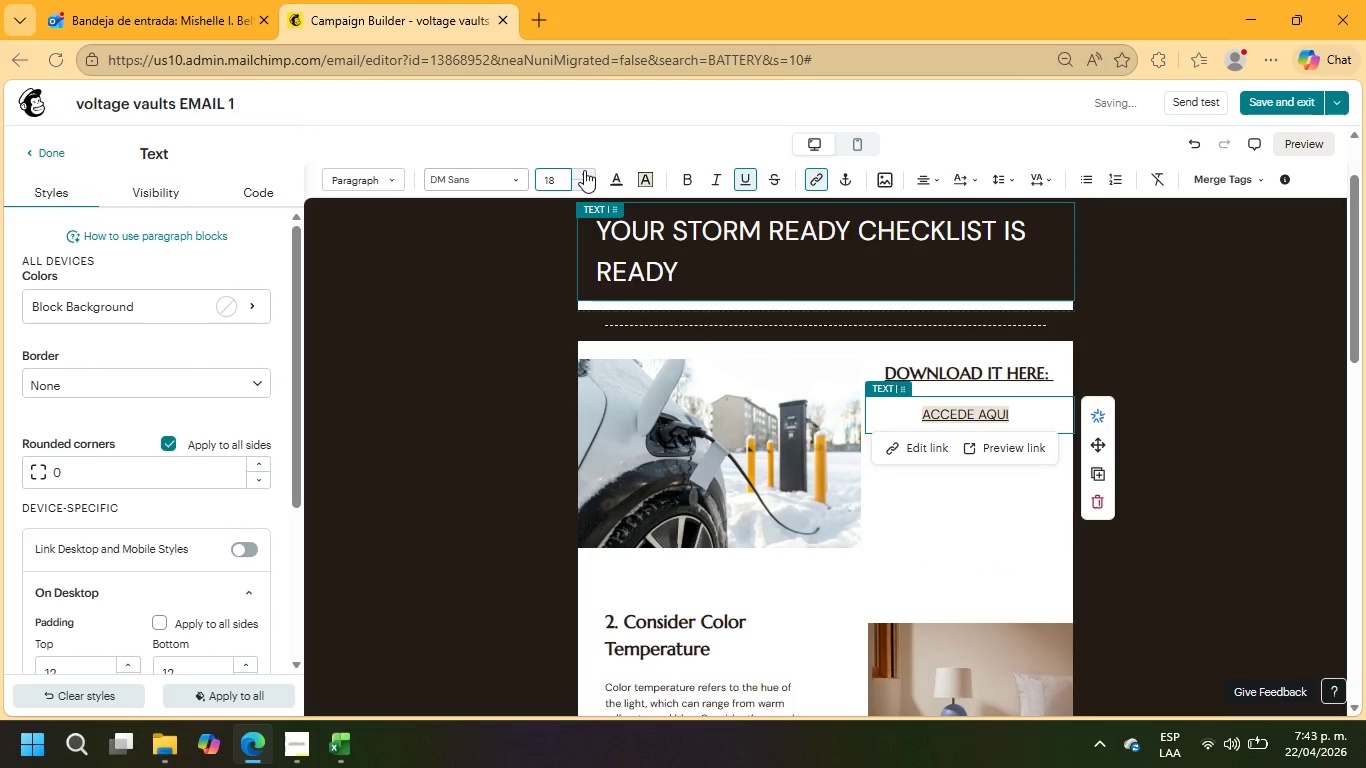 
double_click([584, 170])
 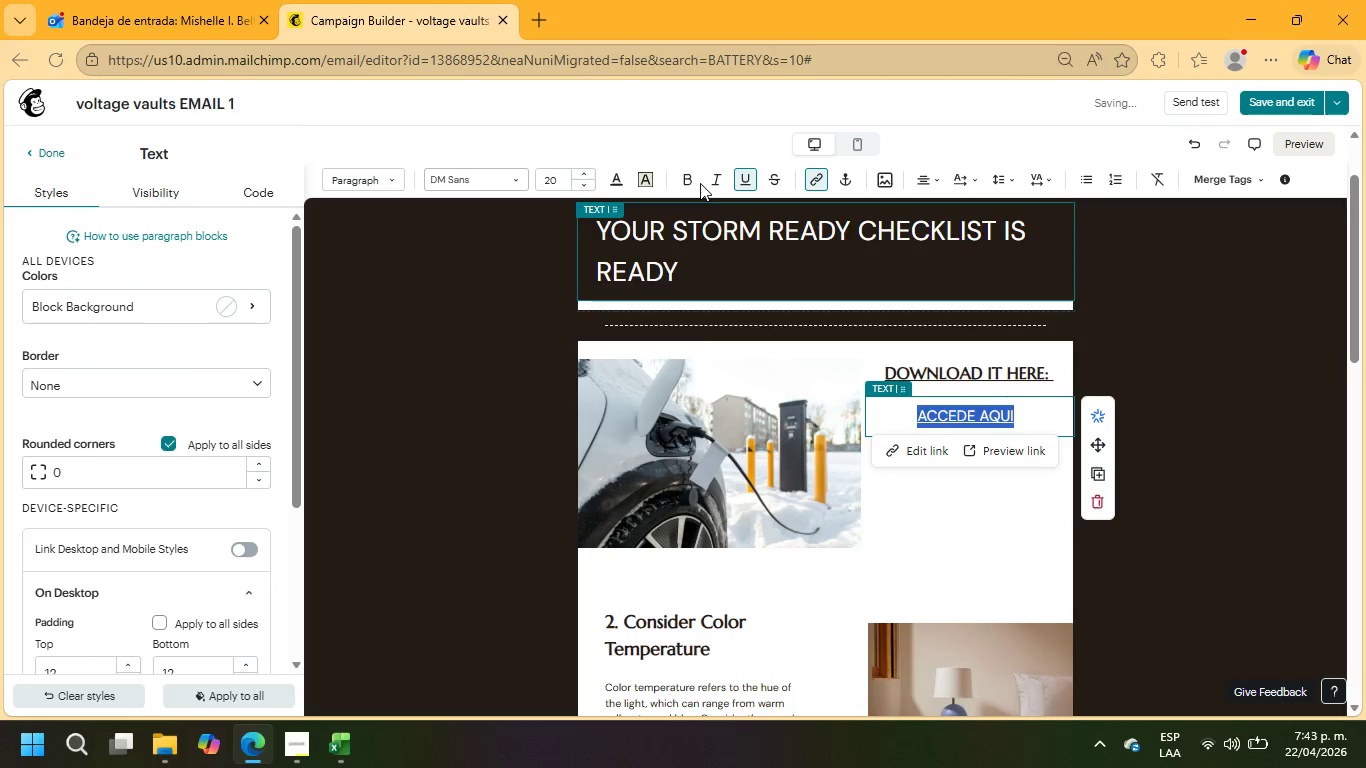 
left_click([689, 175])
 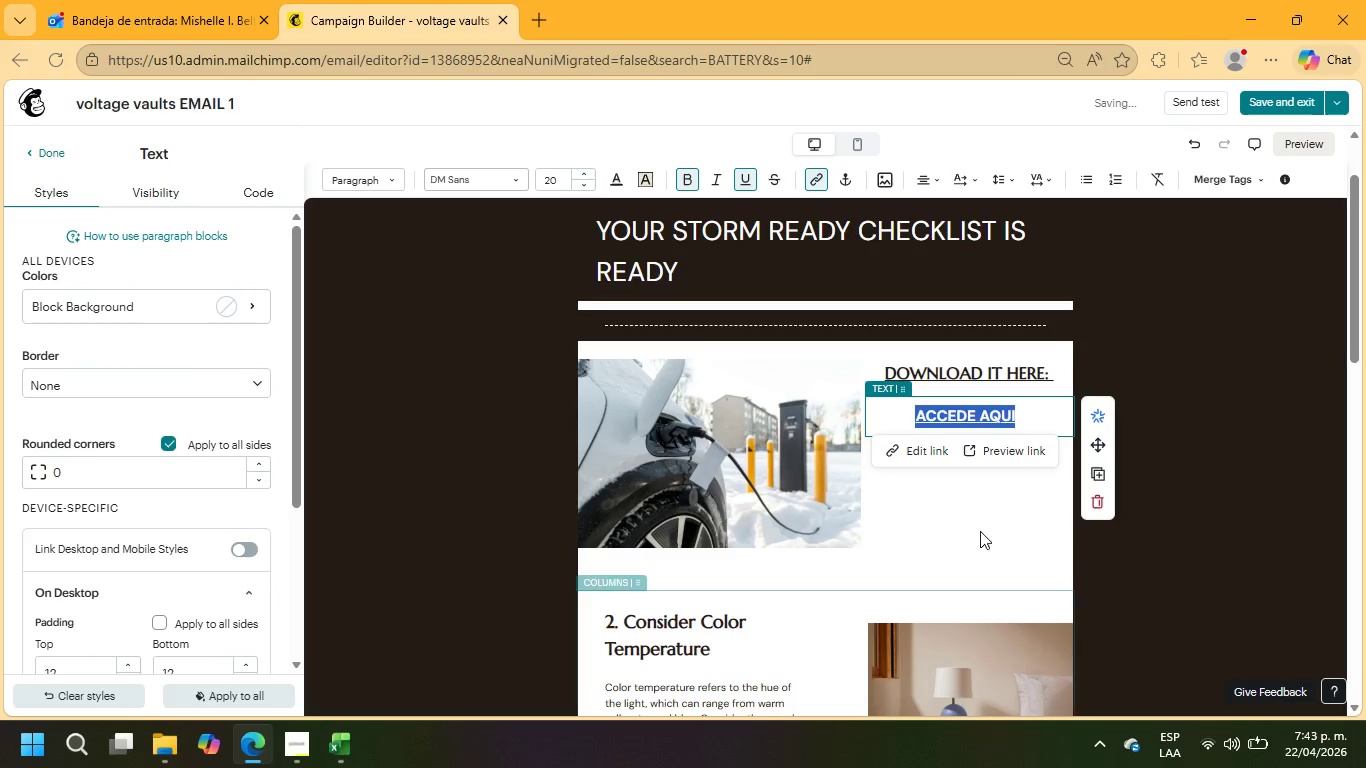 
left_click([982, 509])
 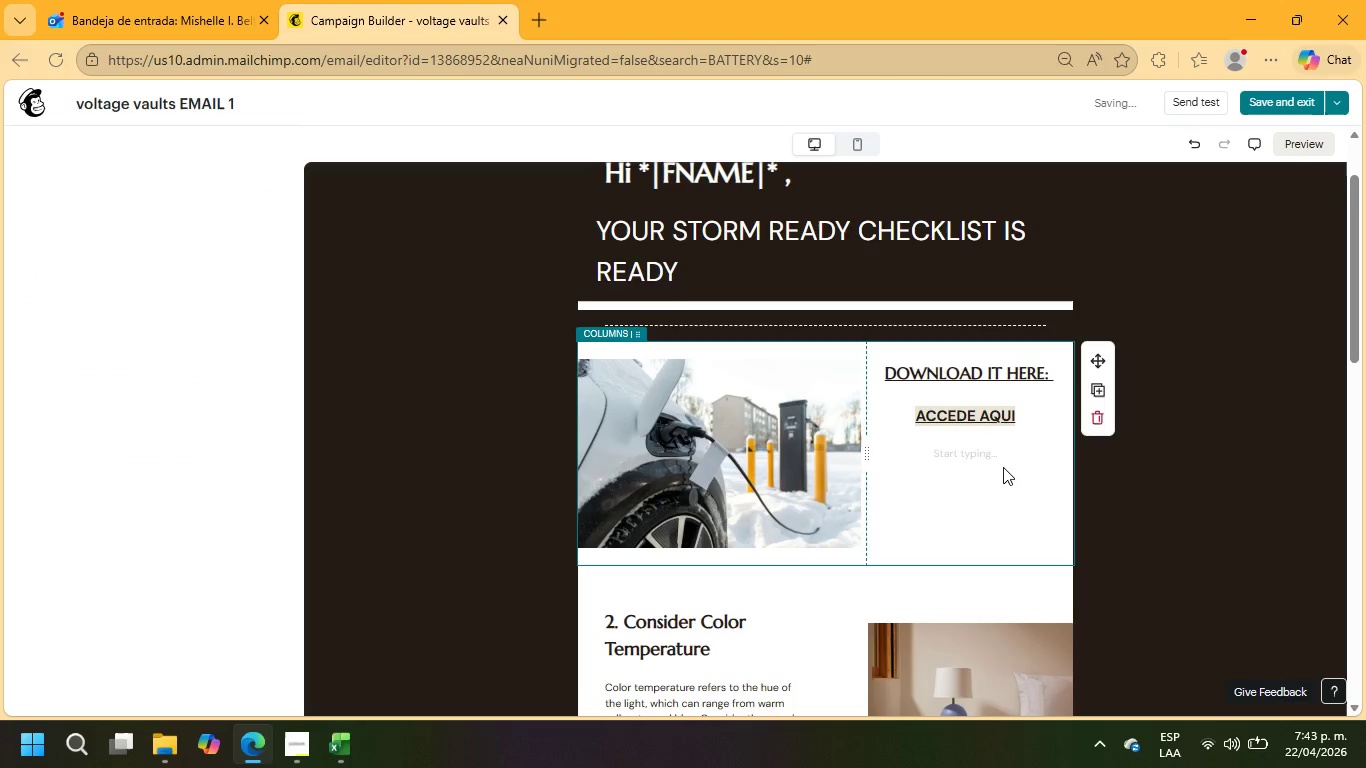 
left_click([1005, 462])
 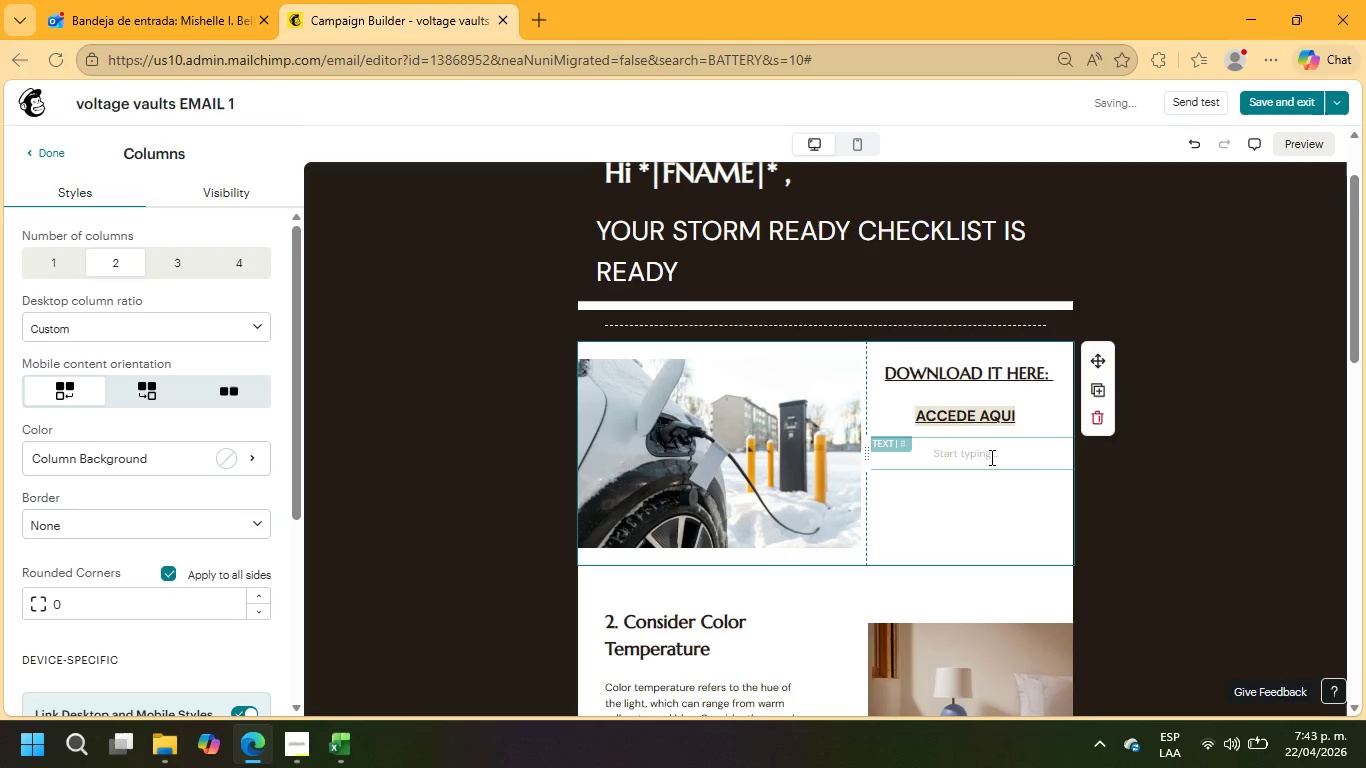 
left_click([990, 457])
 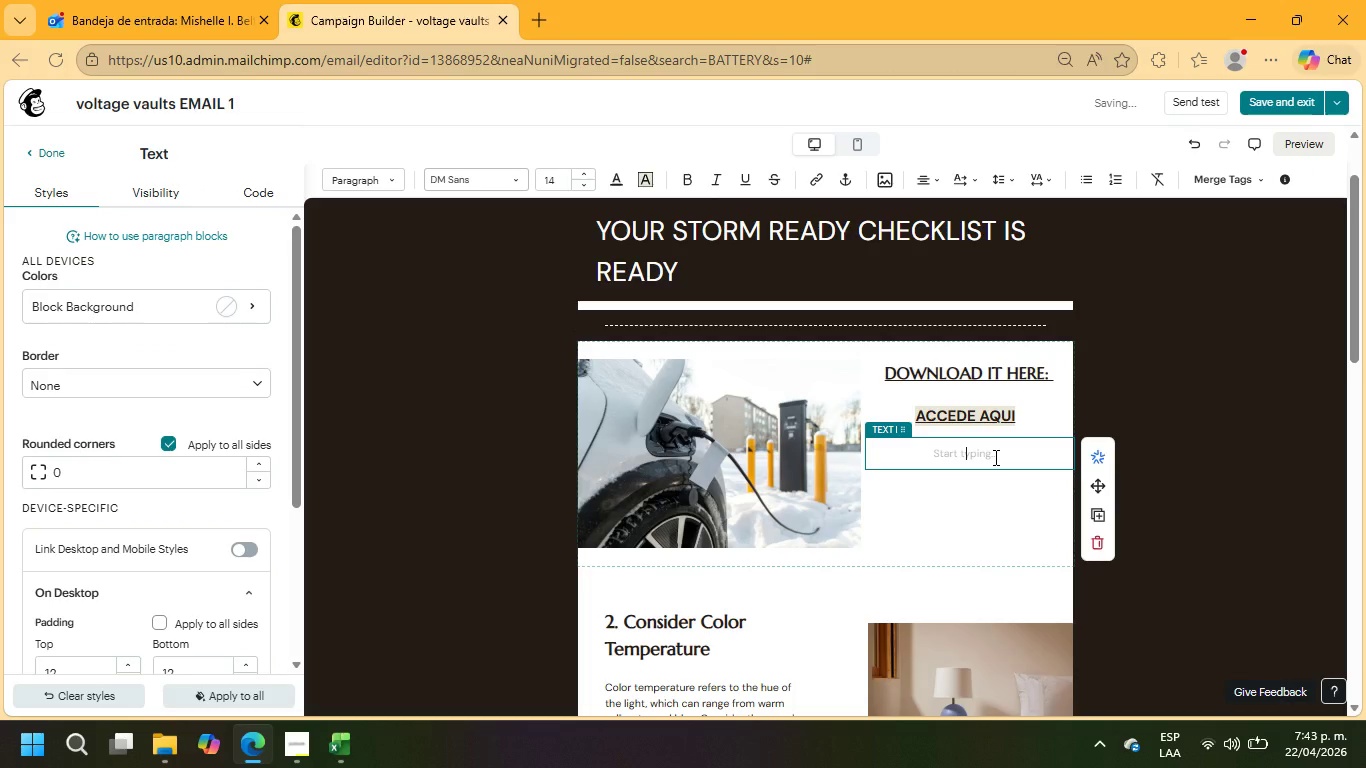 
key(Q)
 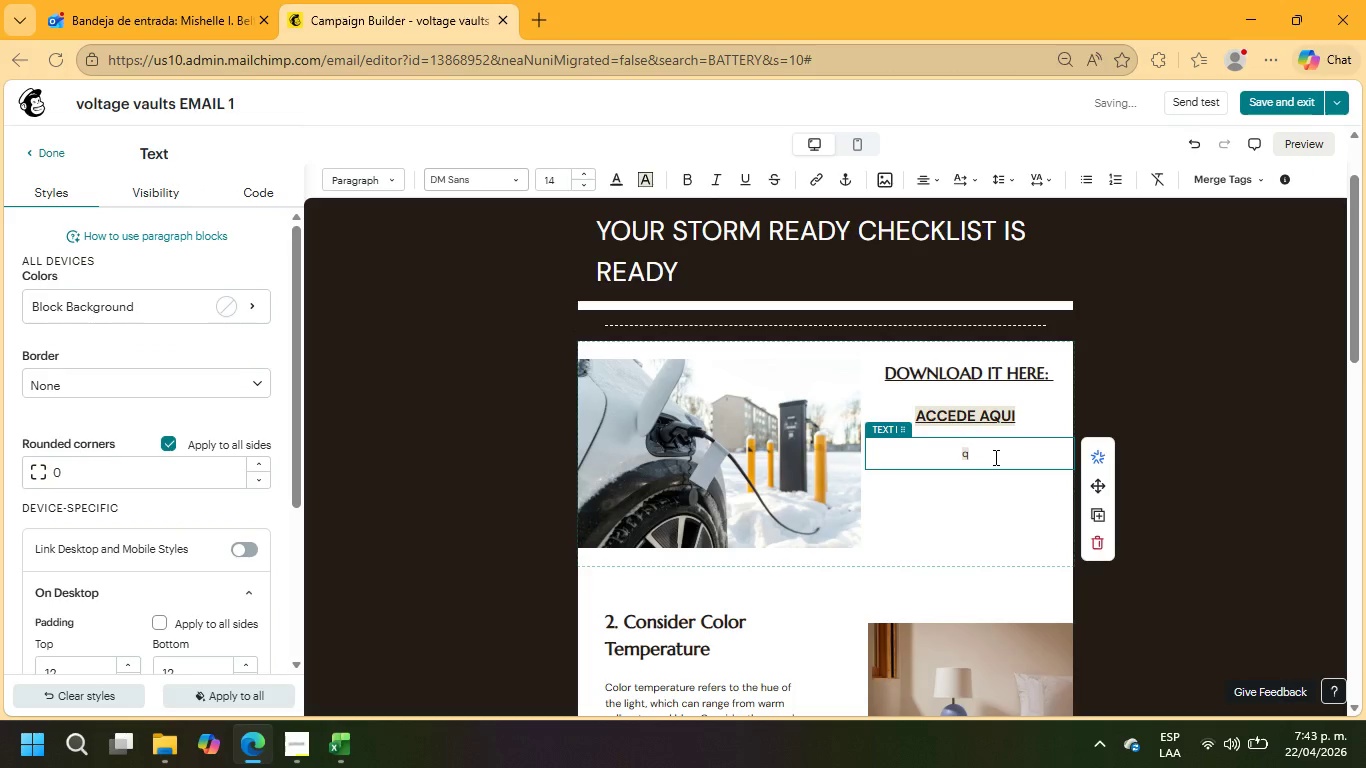 
key(Backspace)
 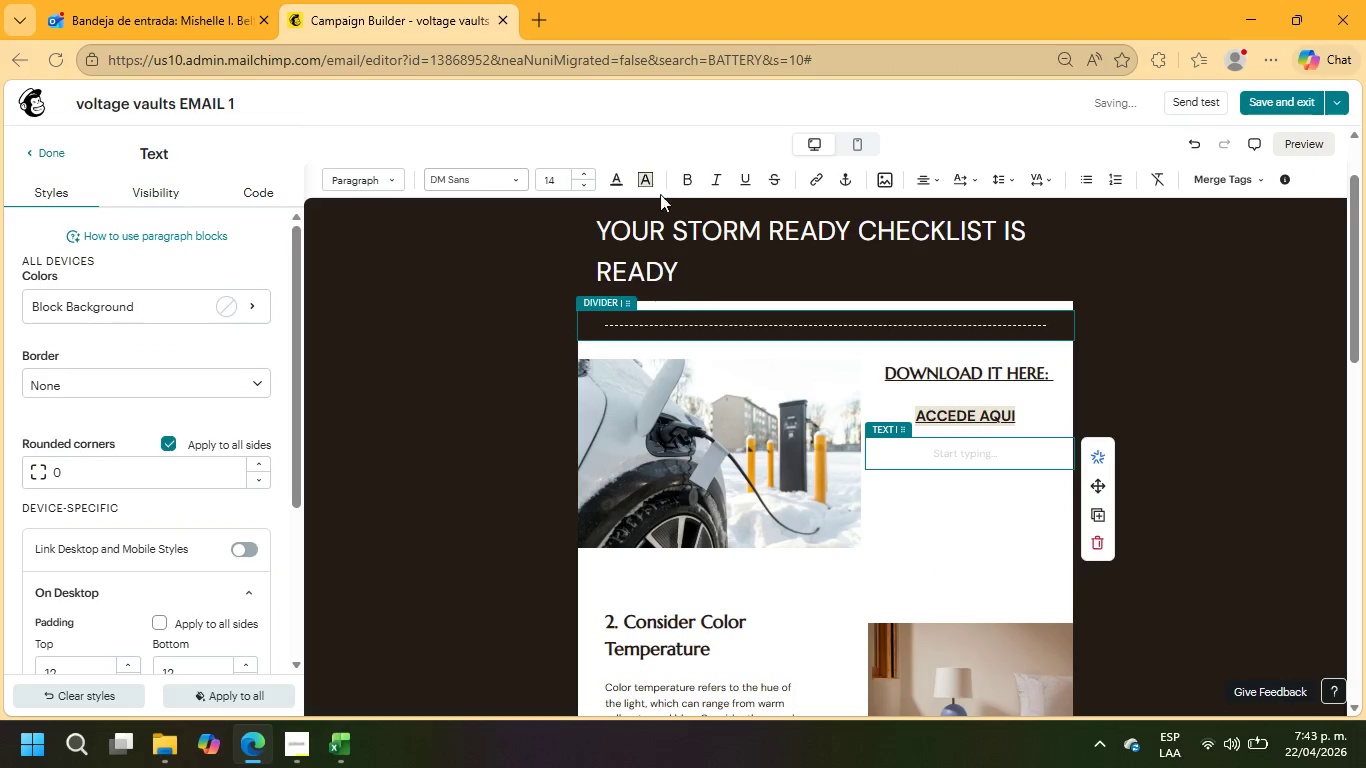 
left_click([654, 179])
 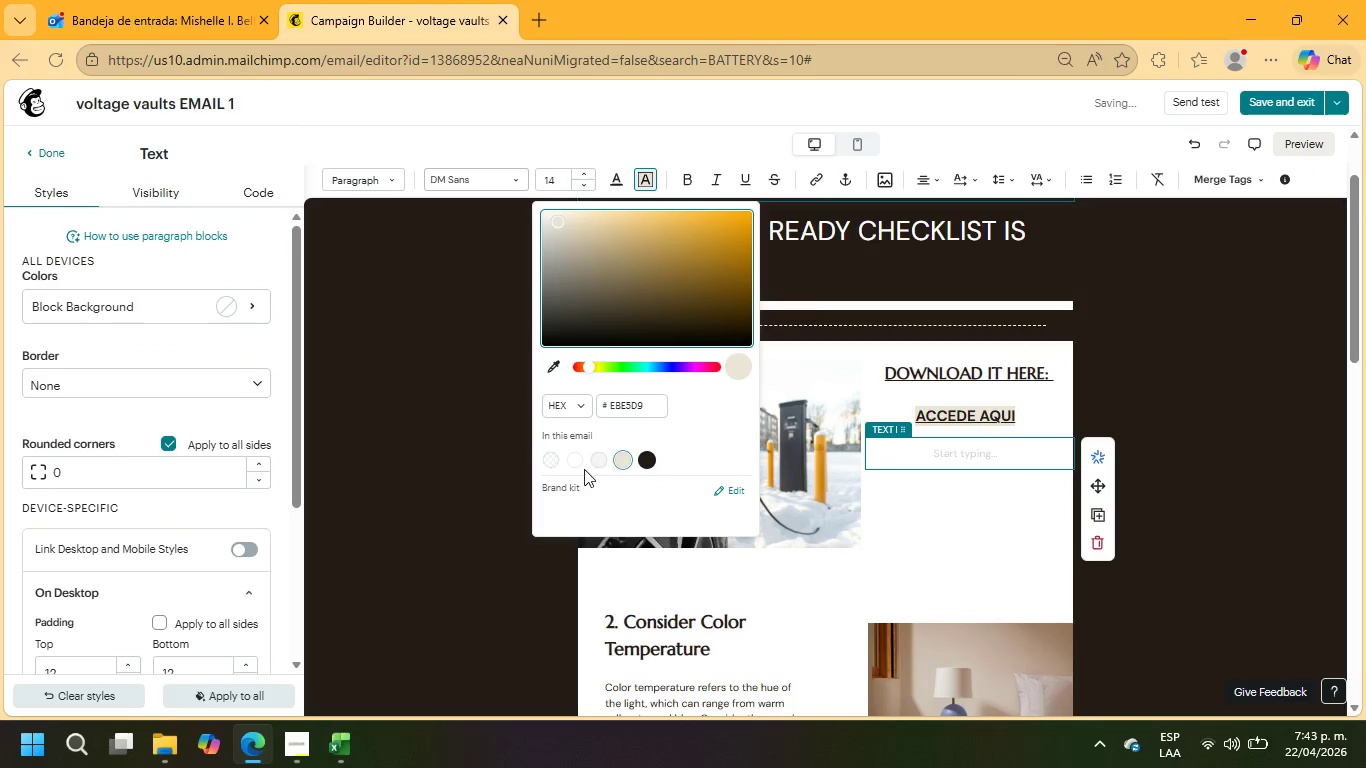 
left_click([548, 461])
 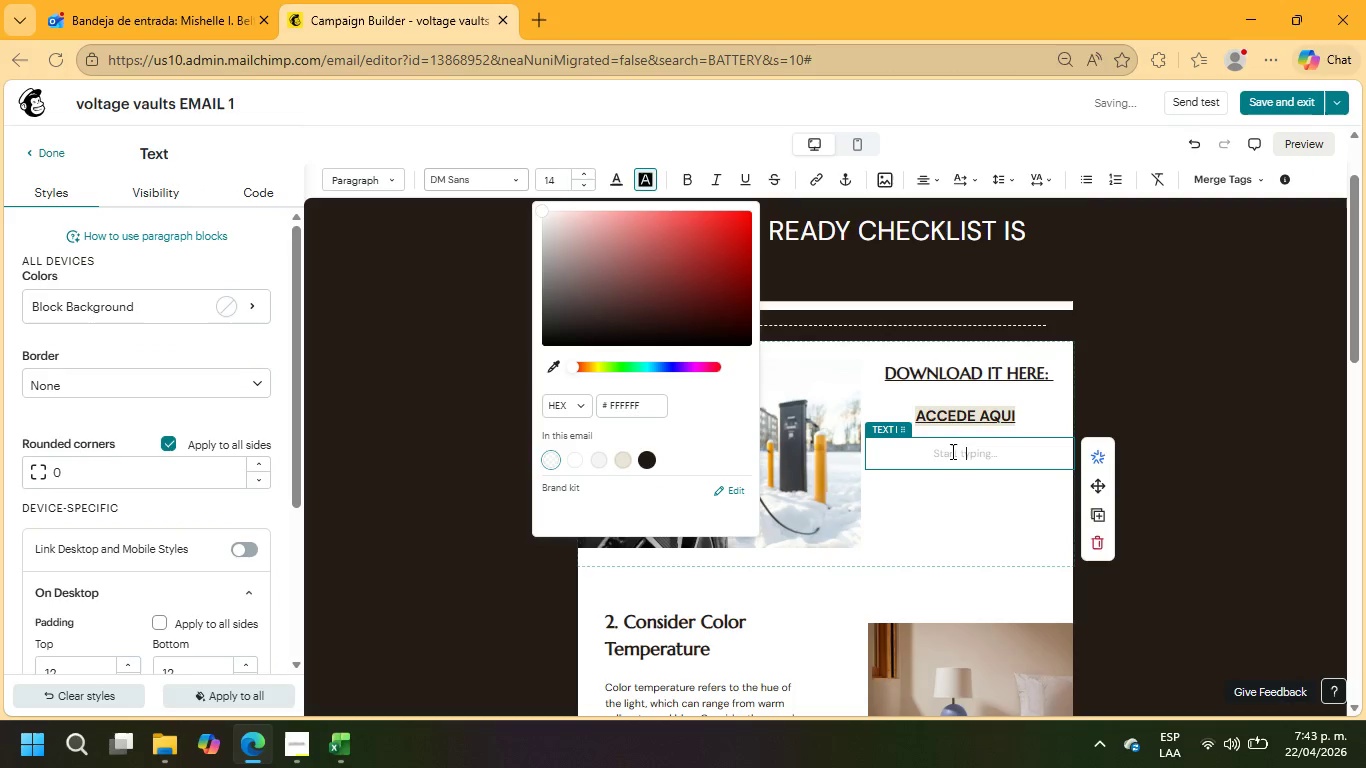 
type(qu)
key(Backspace)
key(Backspace)
type(quic)
key(Backspace)
key(Backspace)
key(Backspace)
key(Backspace)
key(Backspace)
key(Backspace)
type(QUICK TIP>)
 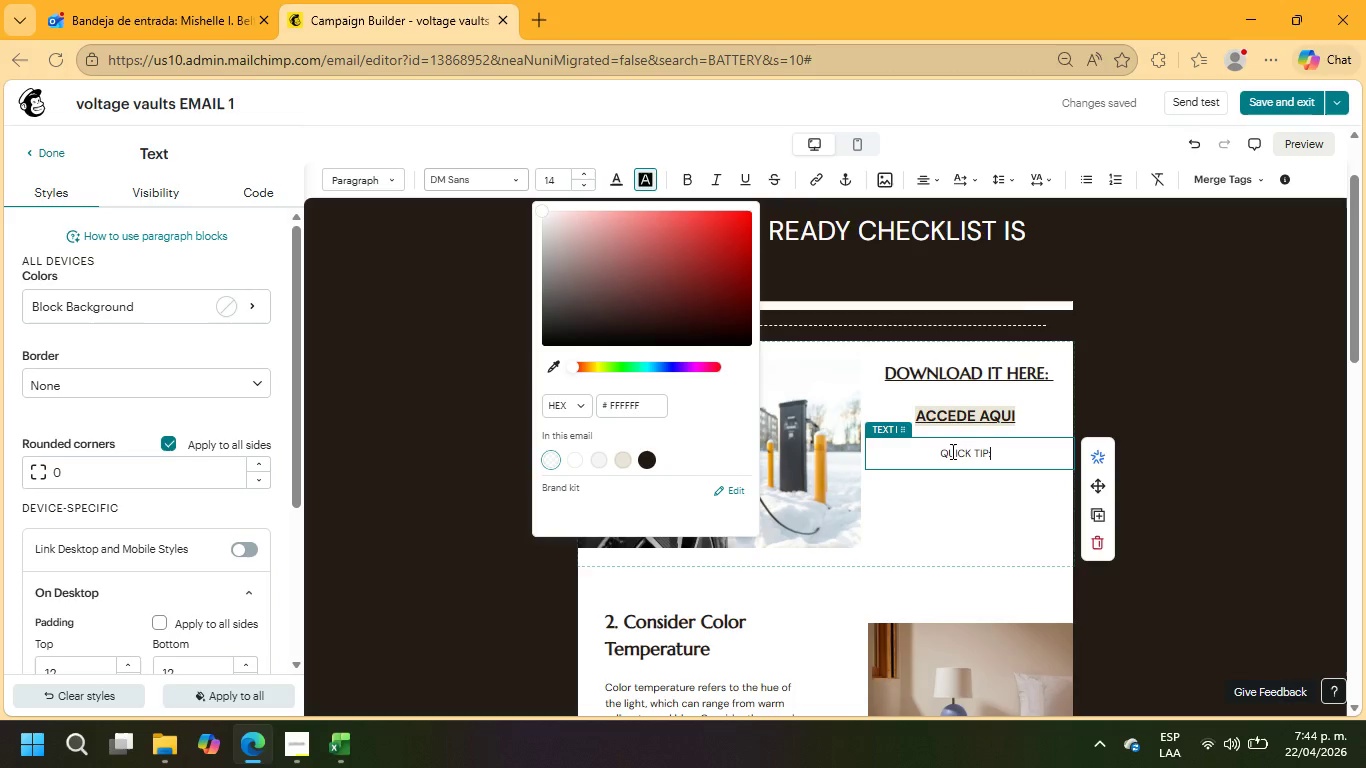 
wait(6.01)
 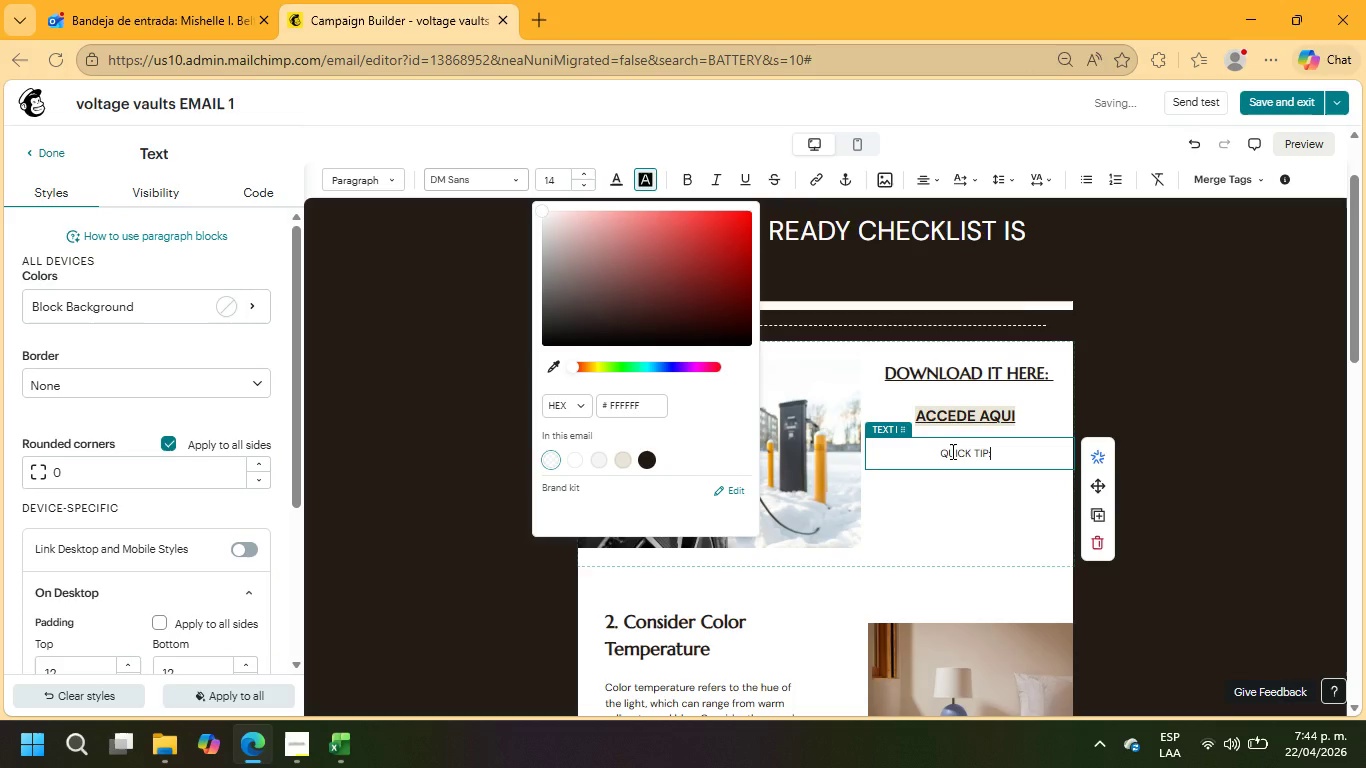 
key(Space)
 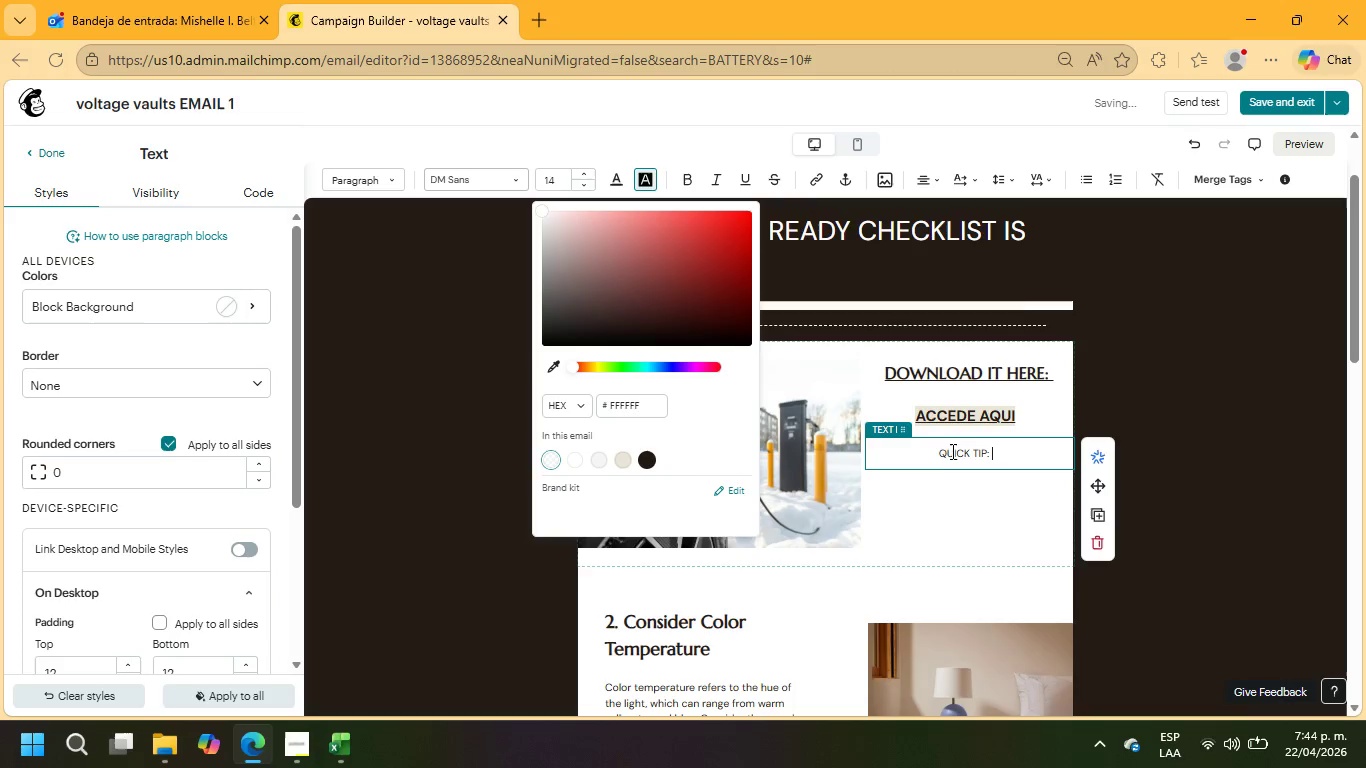 
key(R)
 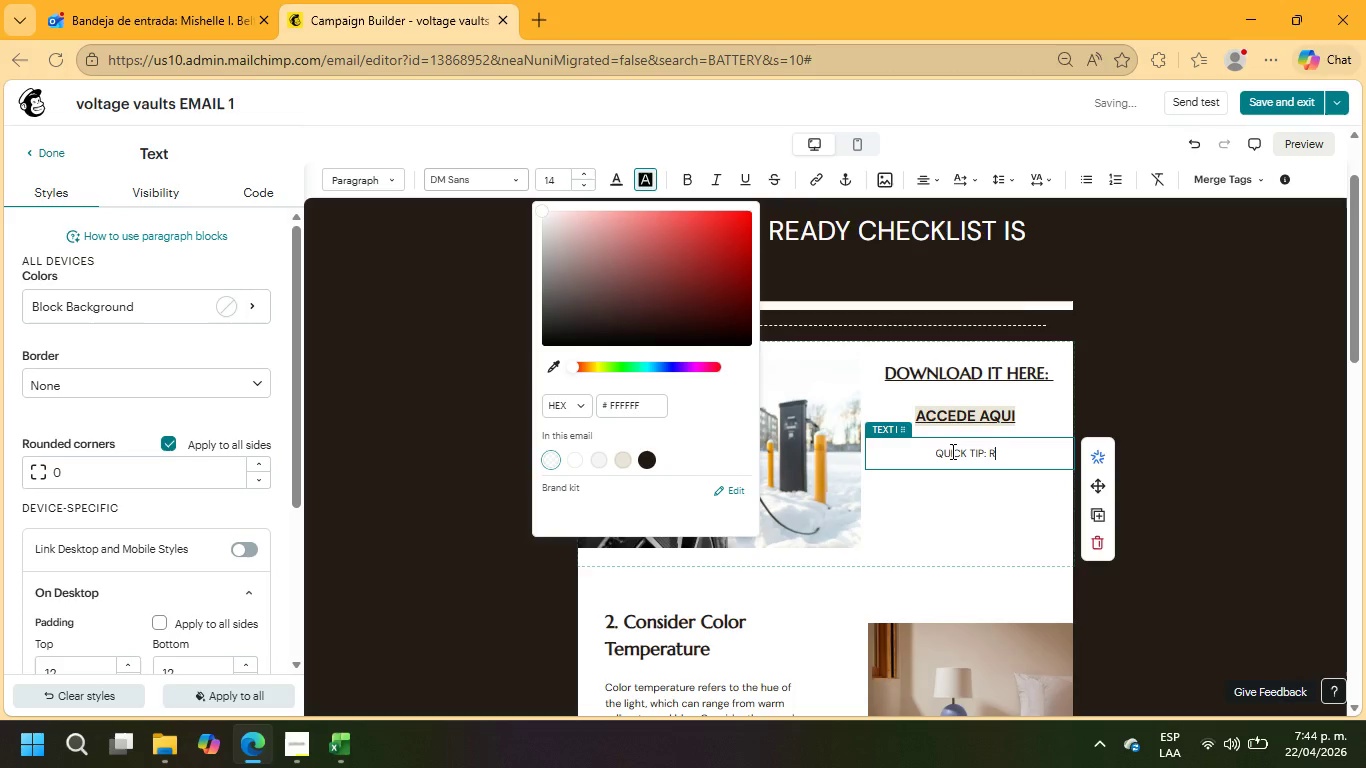 
key(CapsLock)
 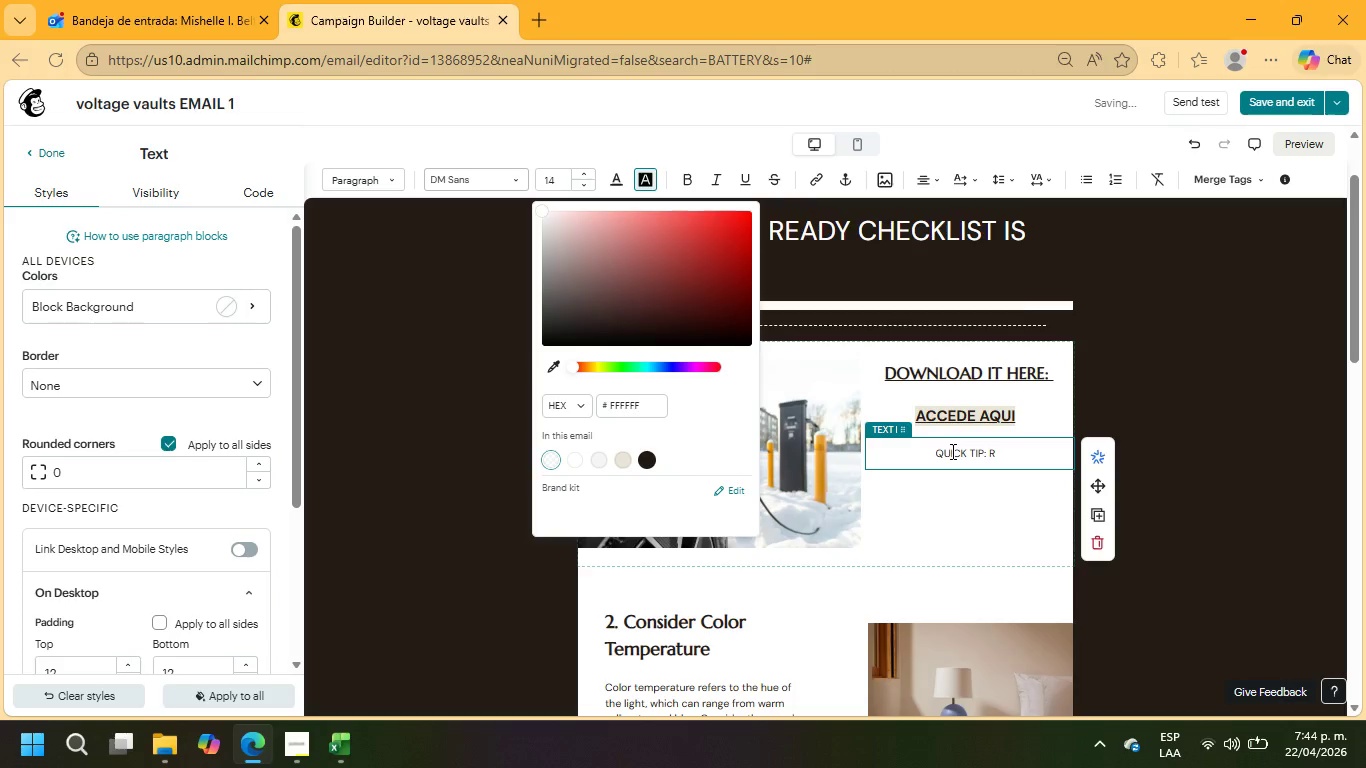 
key(Backspace)
 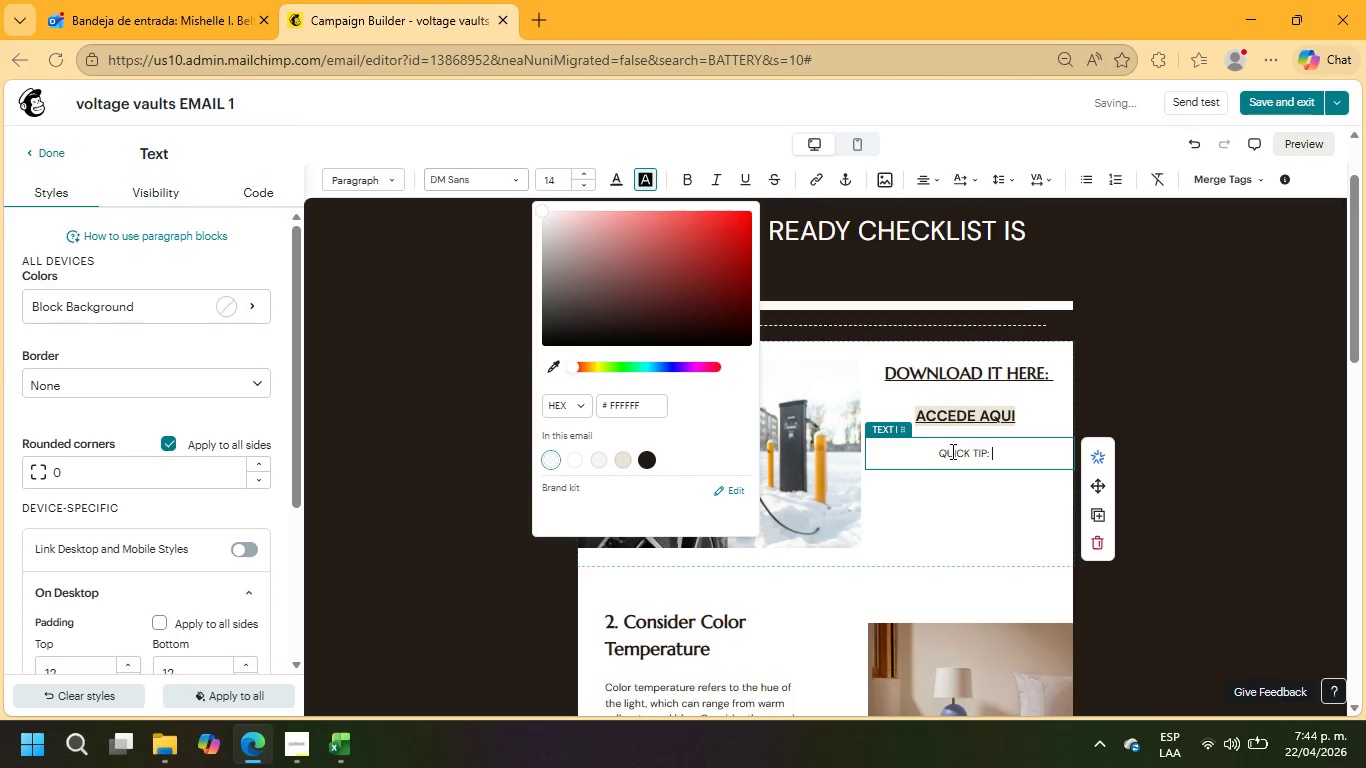 
key(Backspace)
 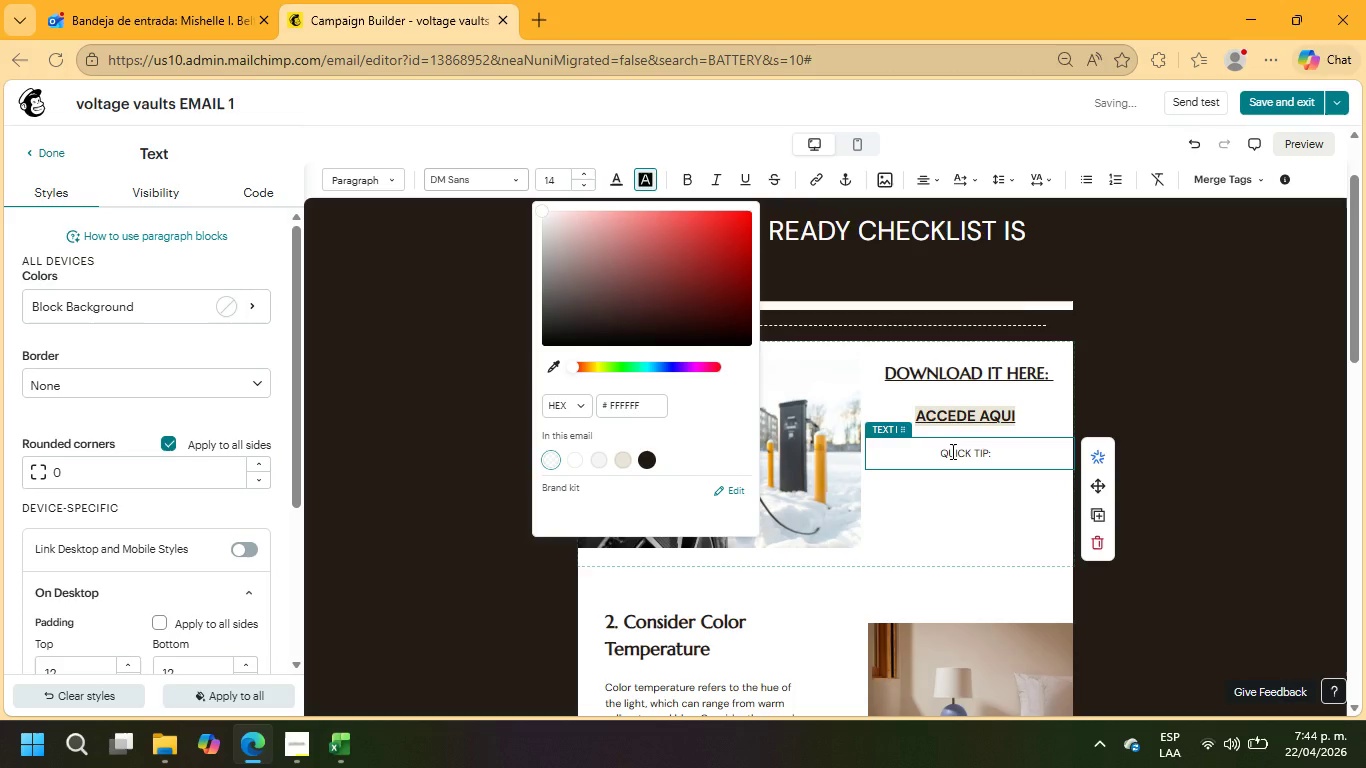 
key(Enter)
 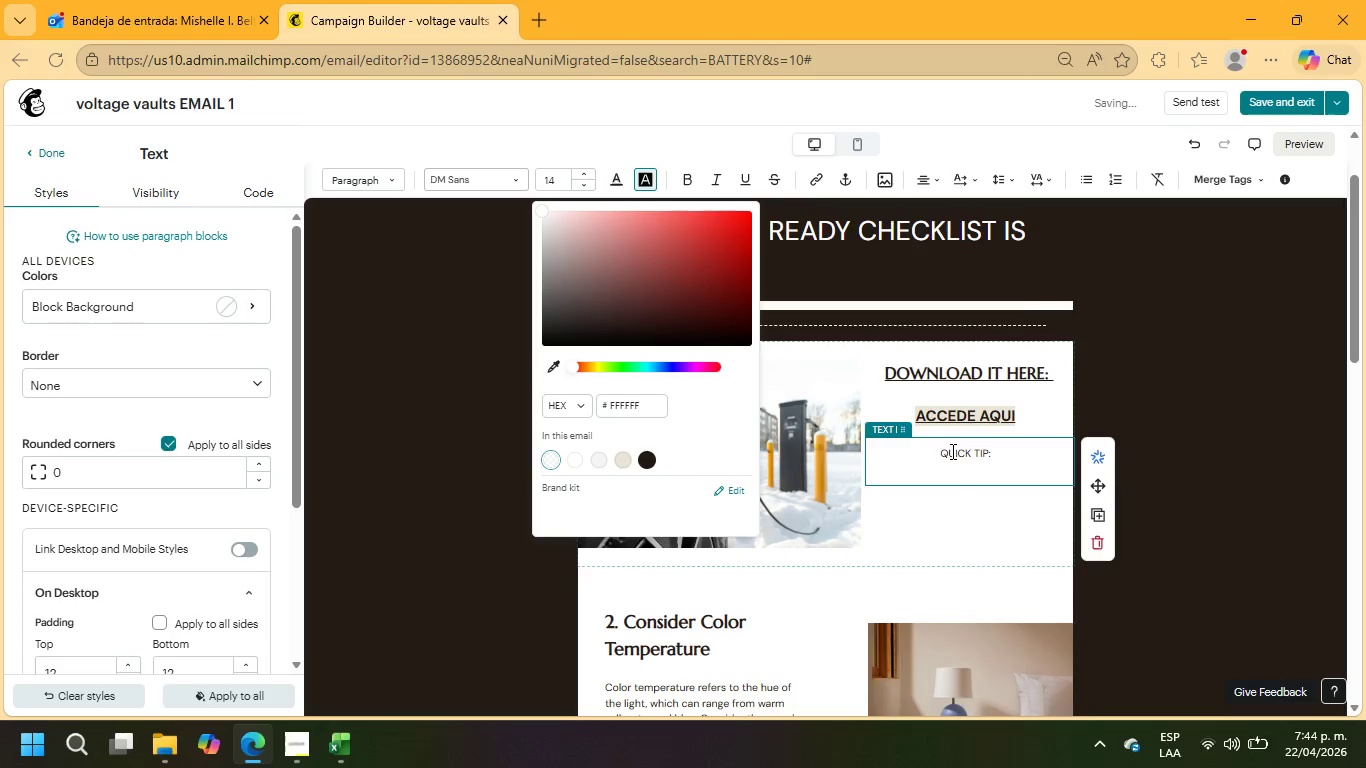 
type(re)
key(Backspace)
key(Backspace)
type(Regualar)
key(Backspace)
key(Backspace)
key(Backspace)
key(Backspace)
type(lar manin)
key(Backspace)
key(Backspace)
key(Backspace)
type(intenance of your )
 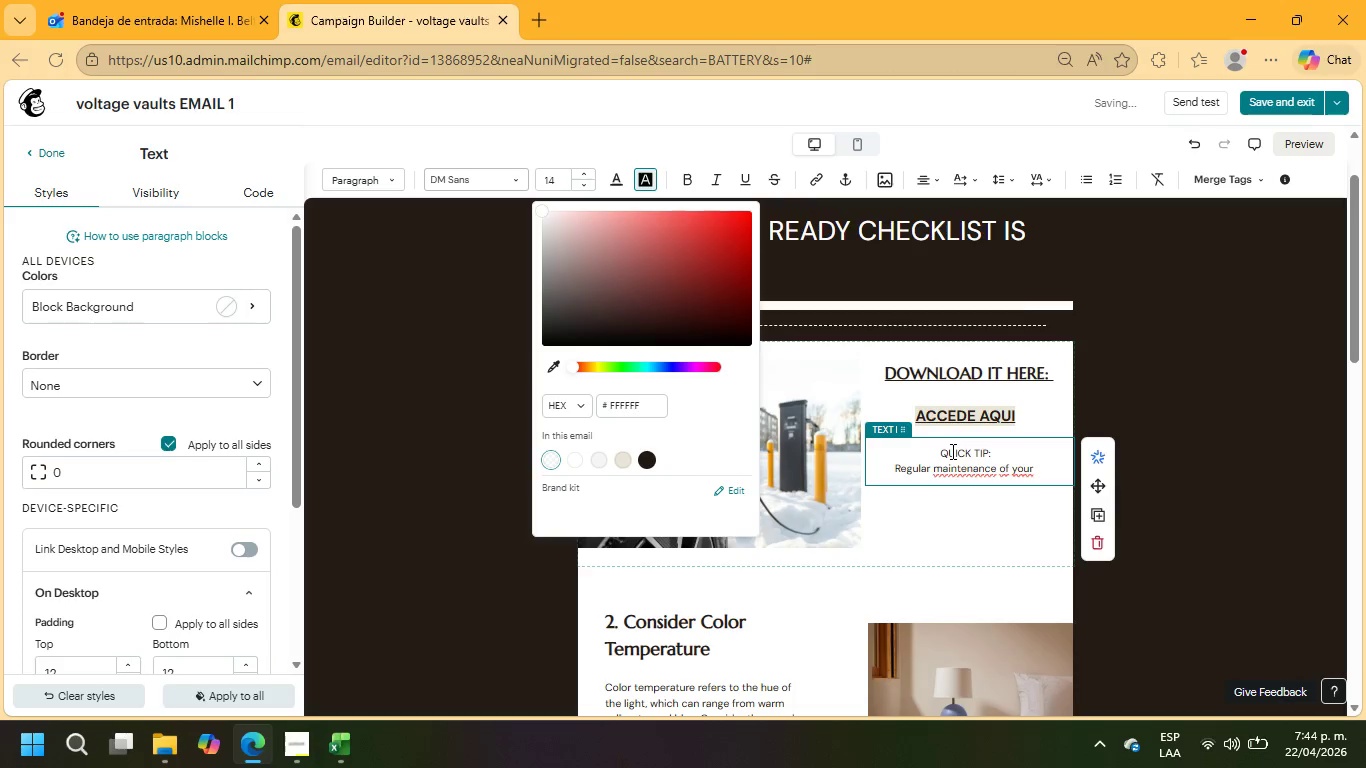 
wait(6.17)
 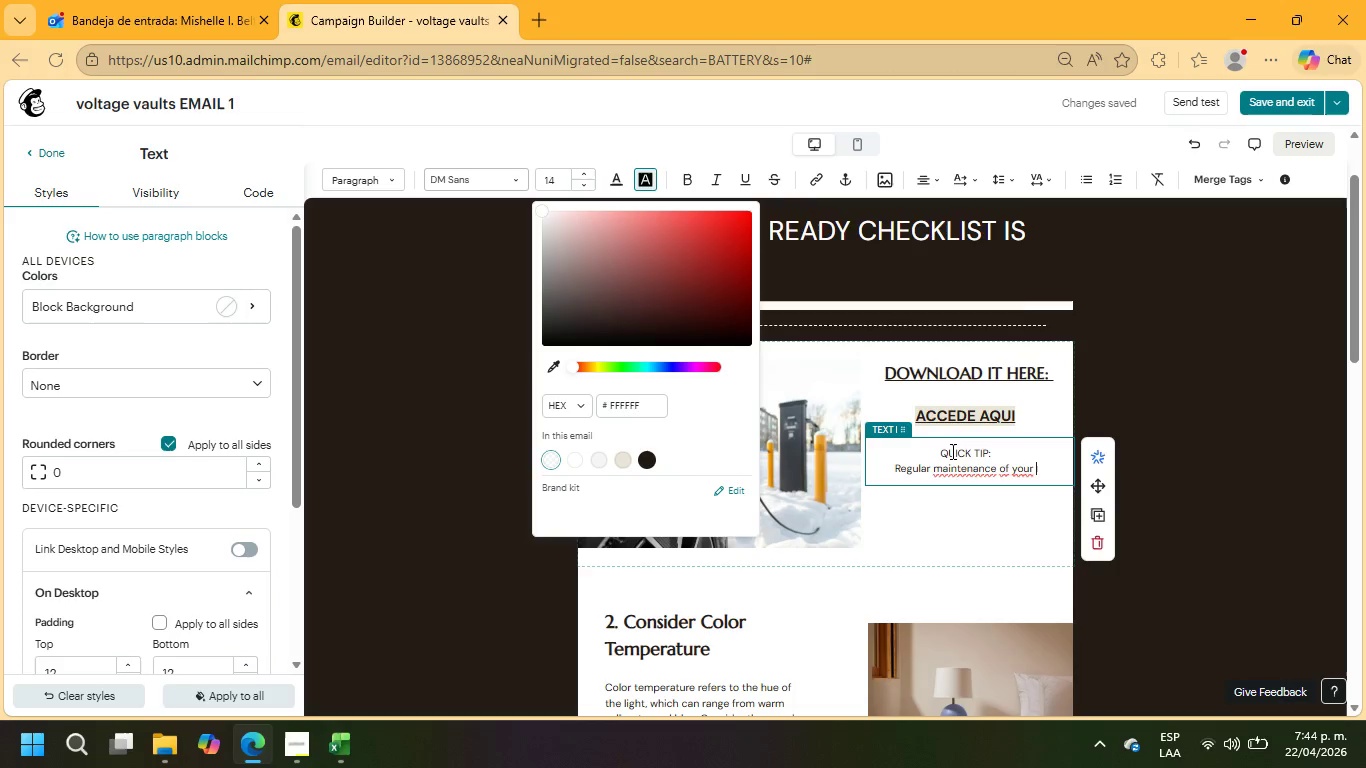 
key(Alt+Control+Meta+1)
 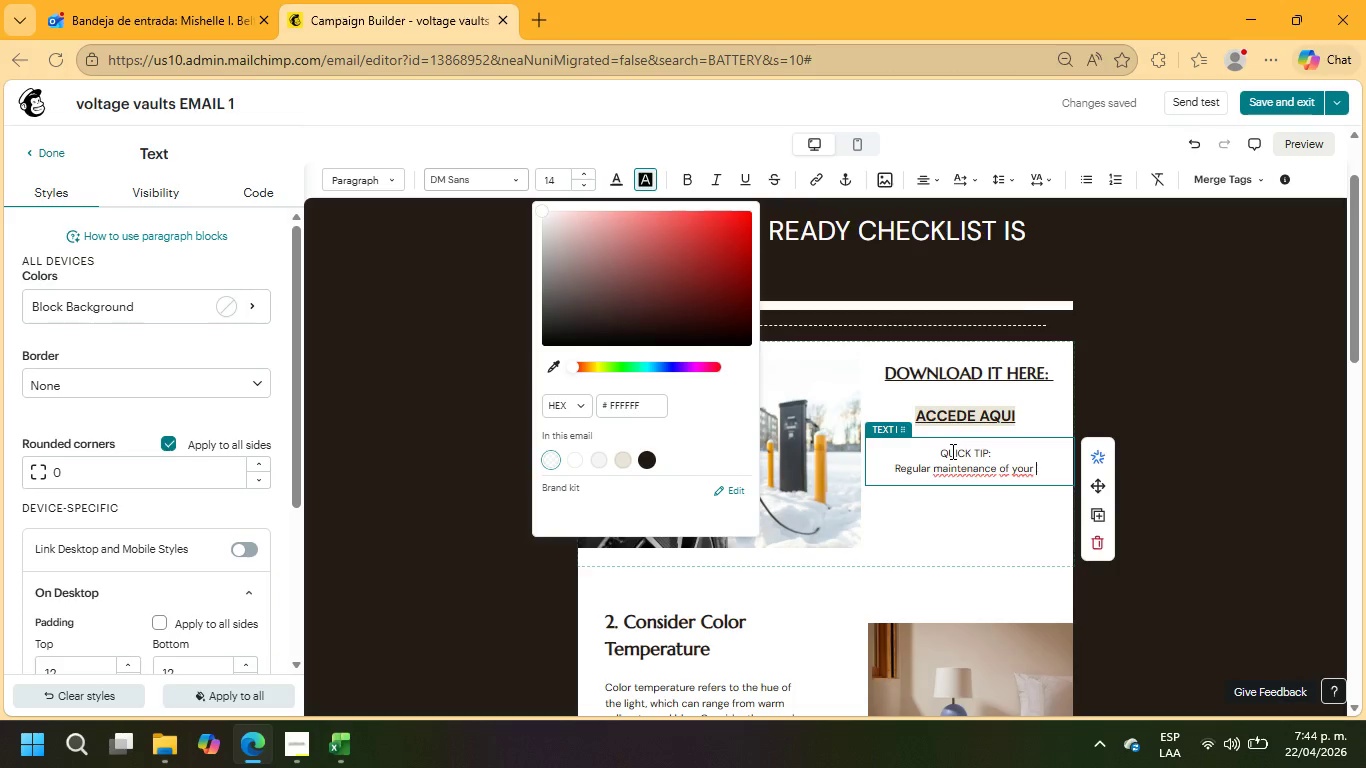 
key(Alt+Control+Meta+2)
 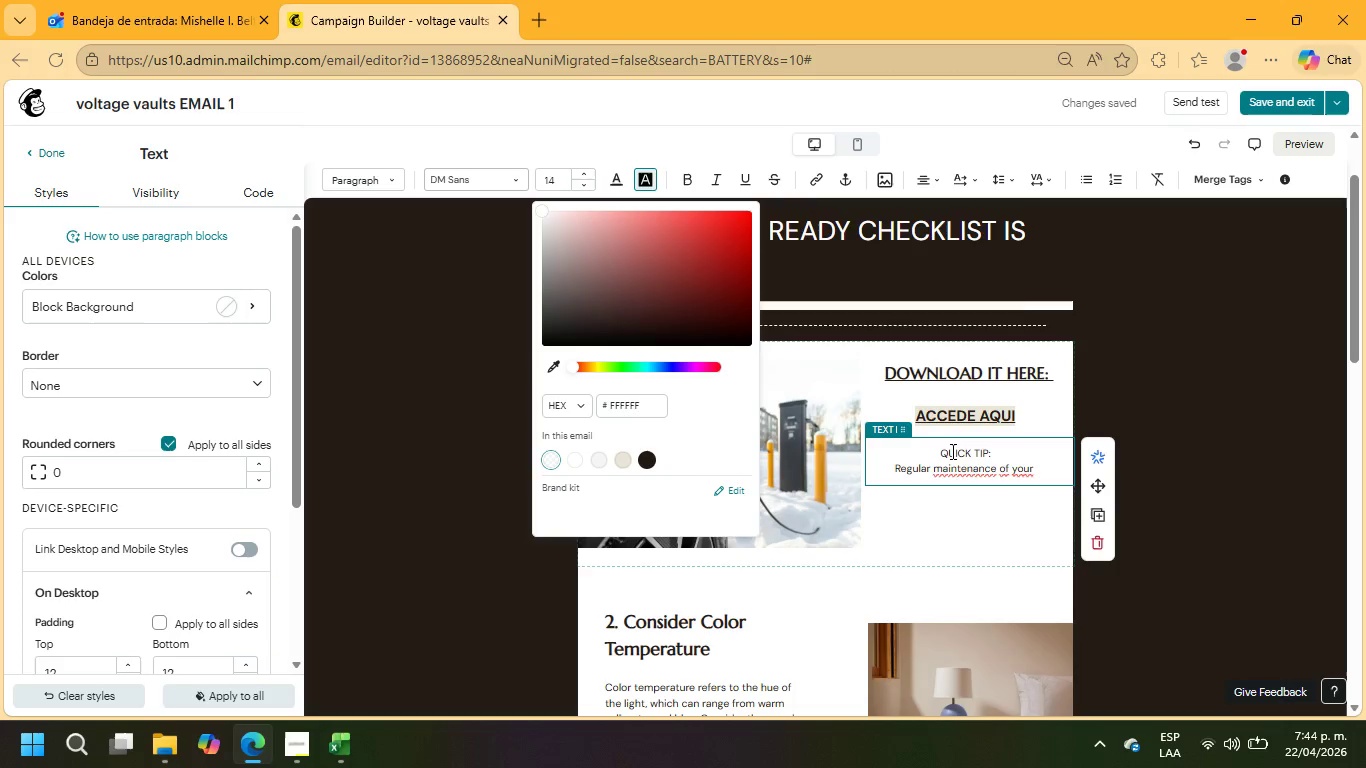 
key(Alt+Control+Meta+4)
 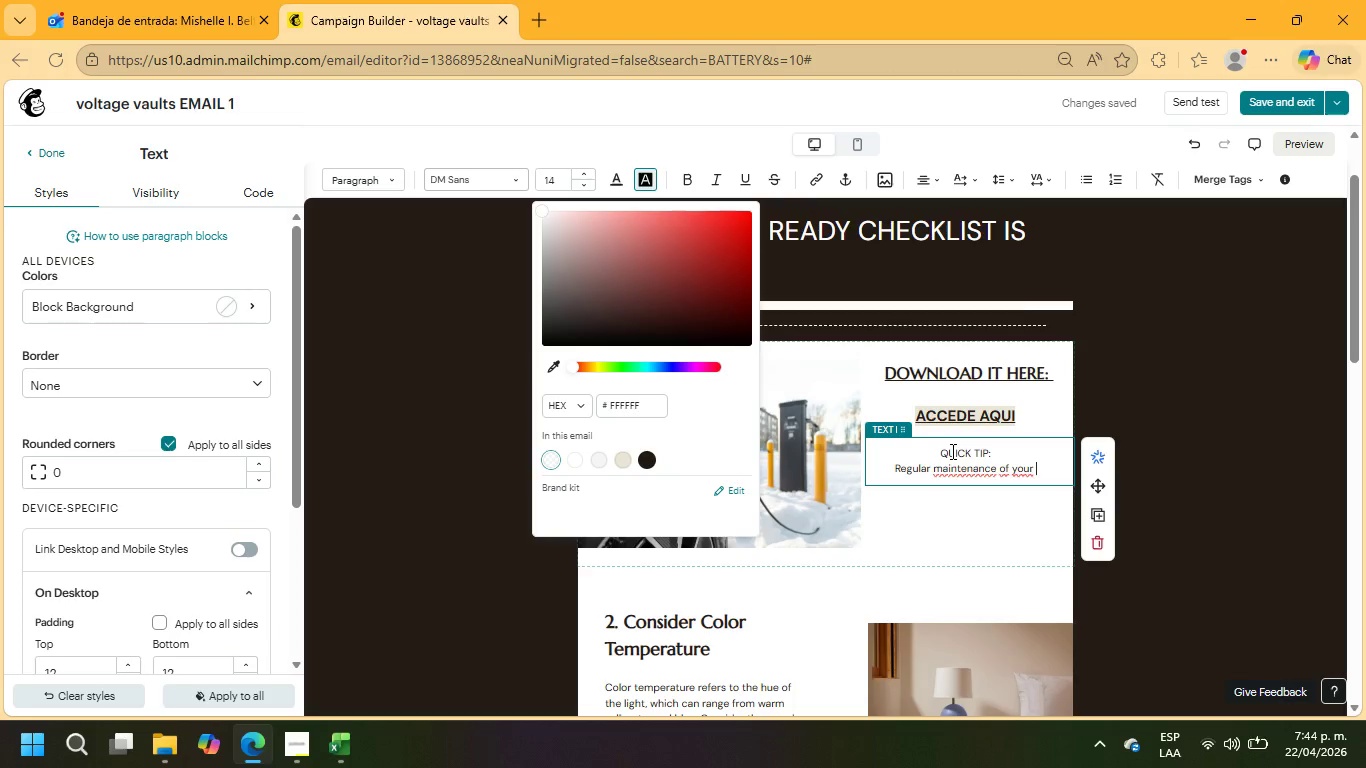 
wait(5.28)
 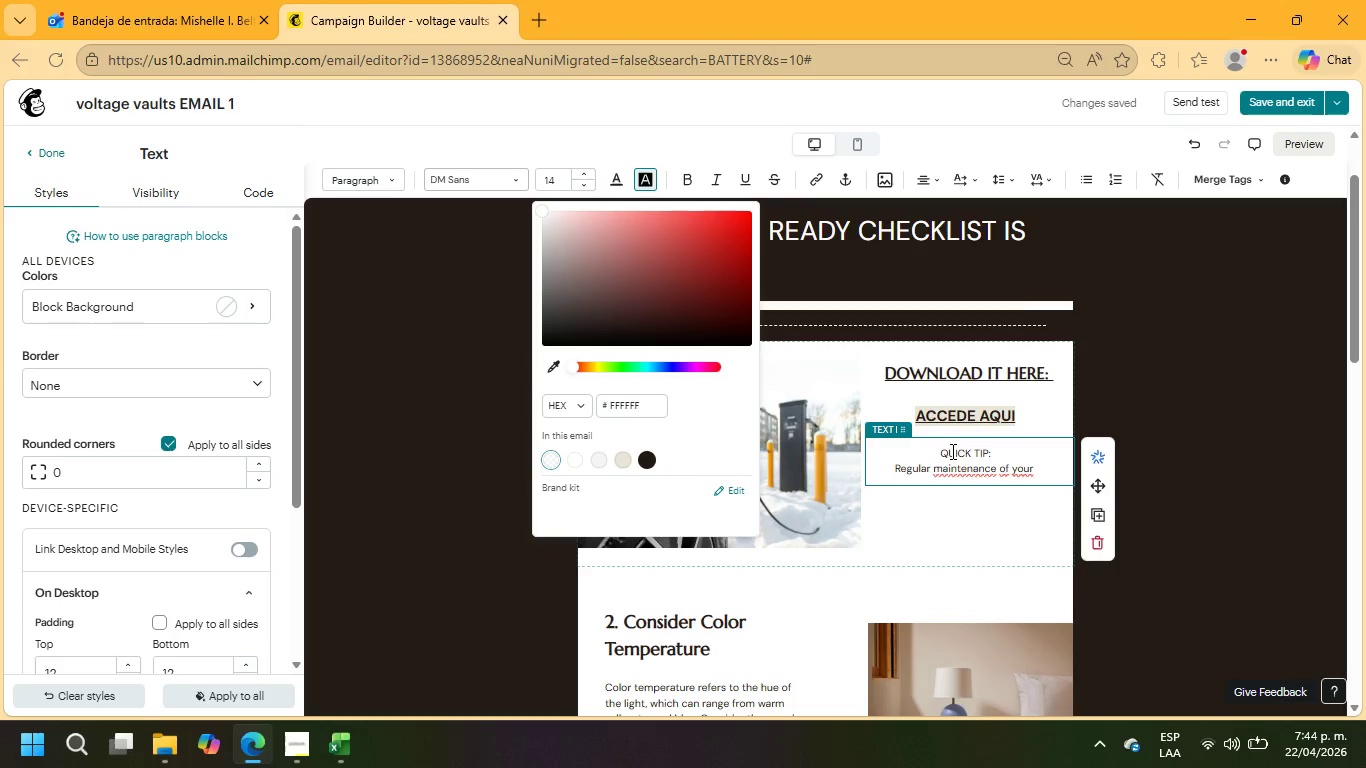 
key(Shift+Equal)
 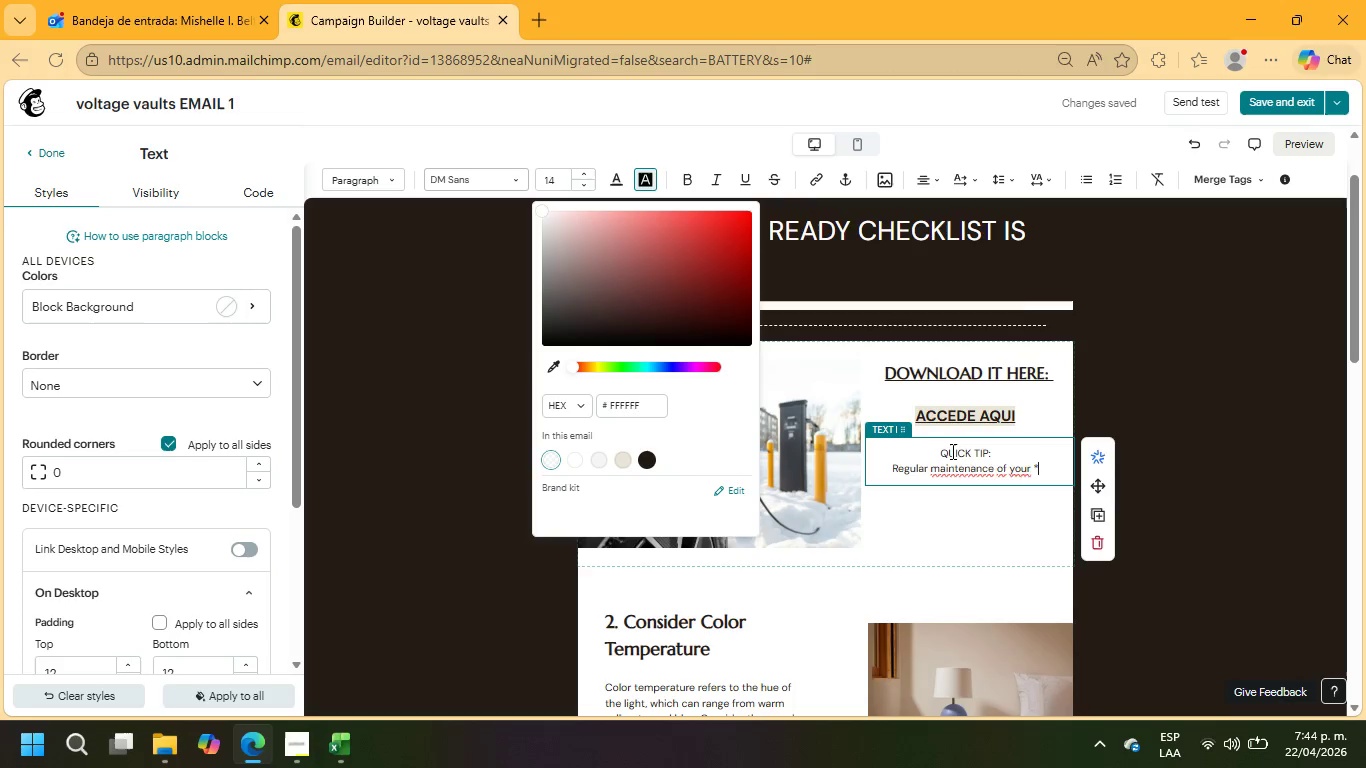 
key(1)
 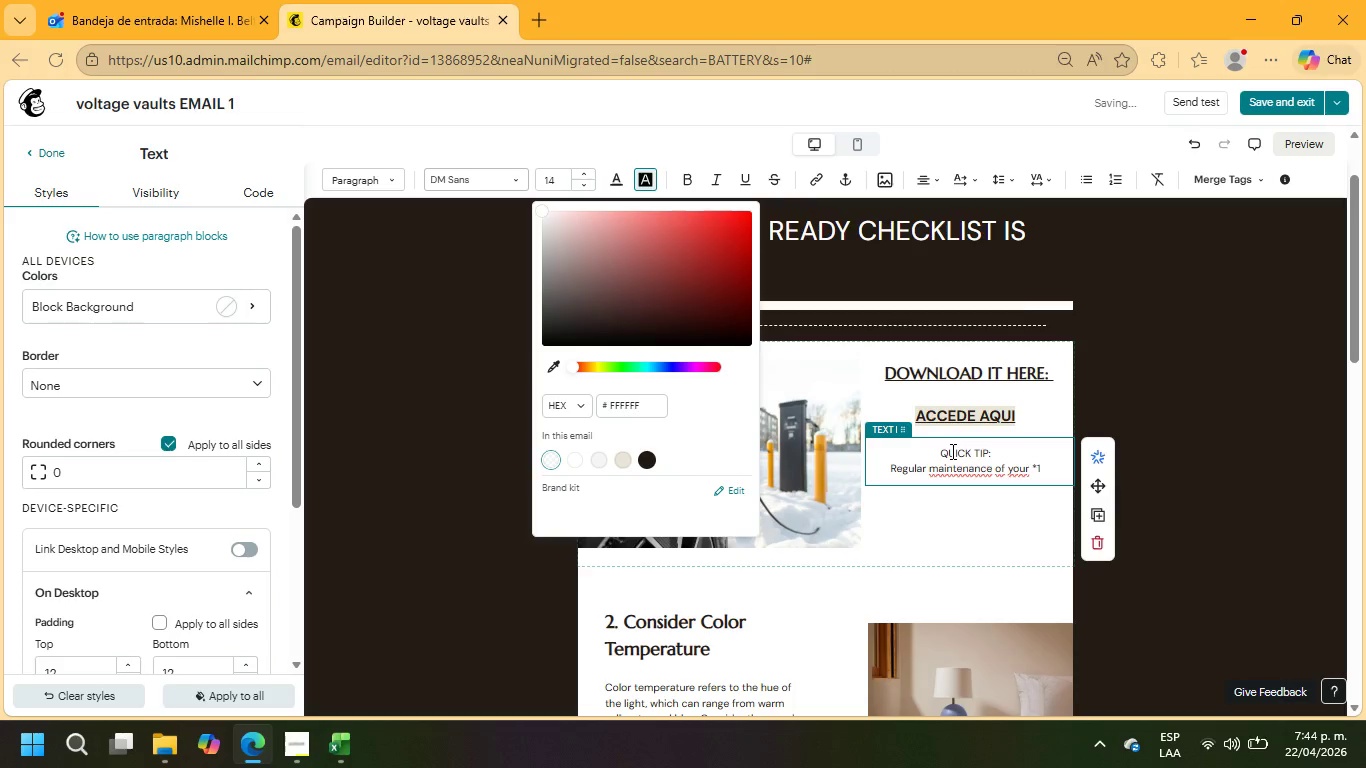 
key(Backspace)
 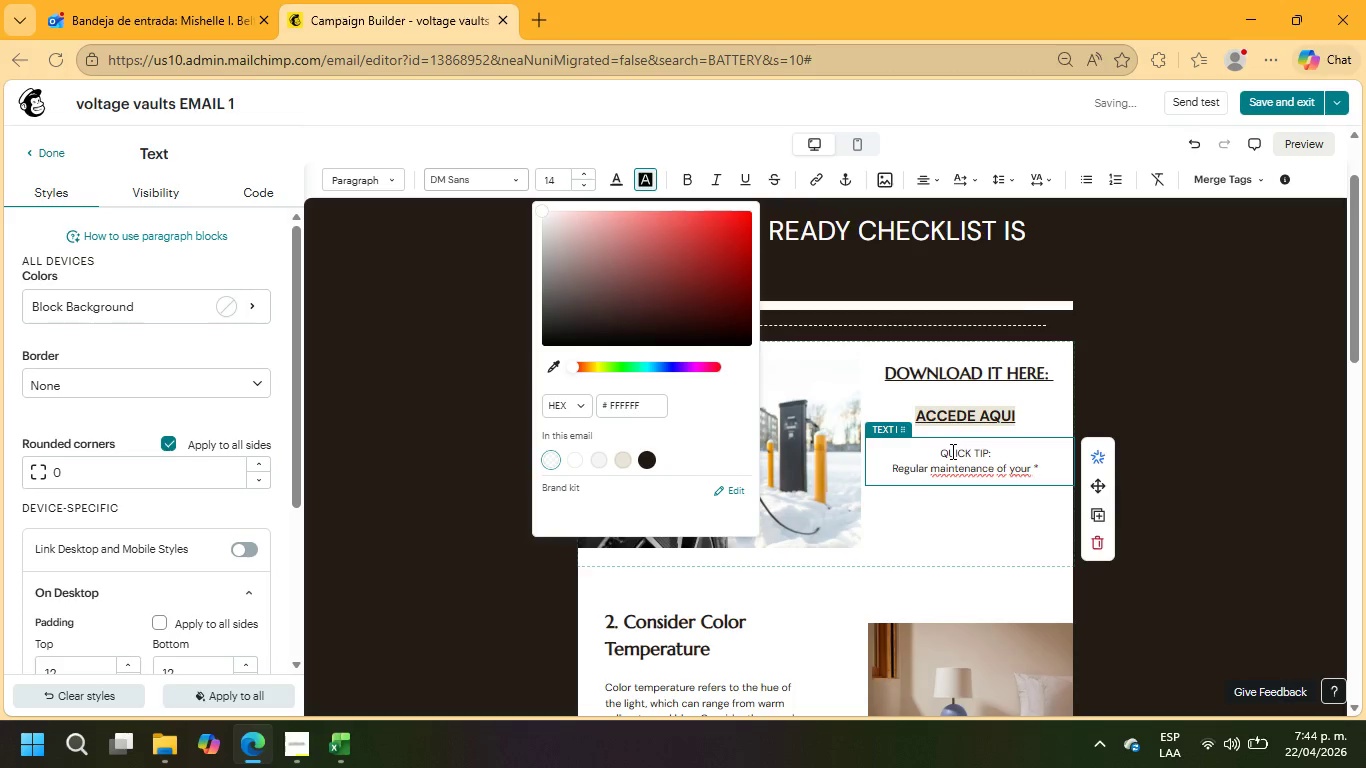 
key(Backslash)
 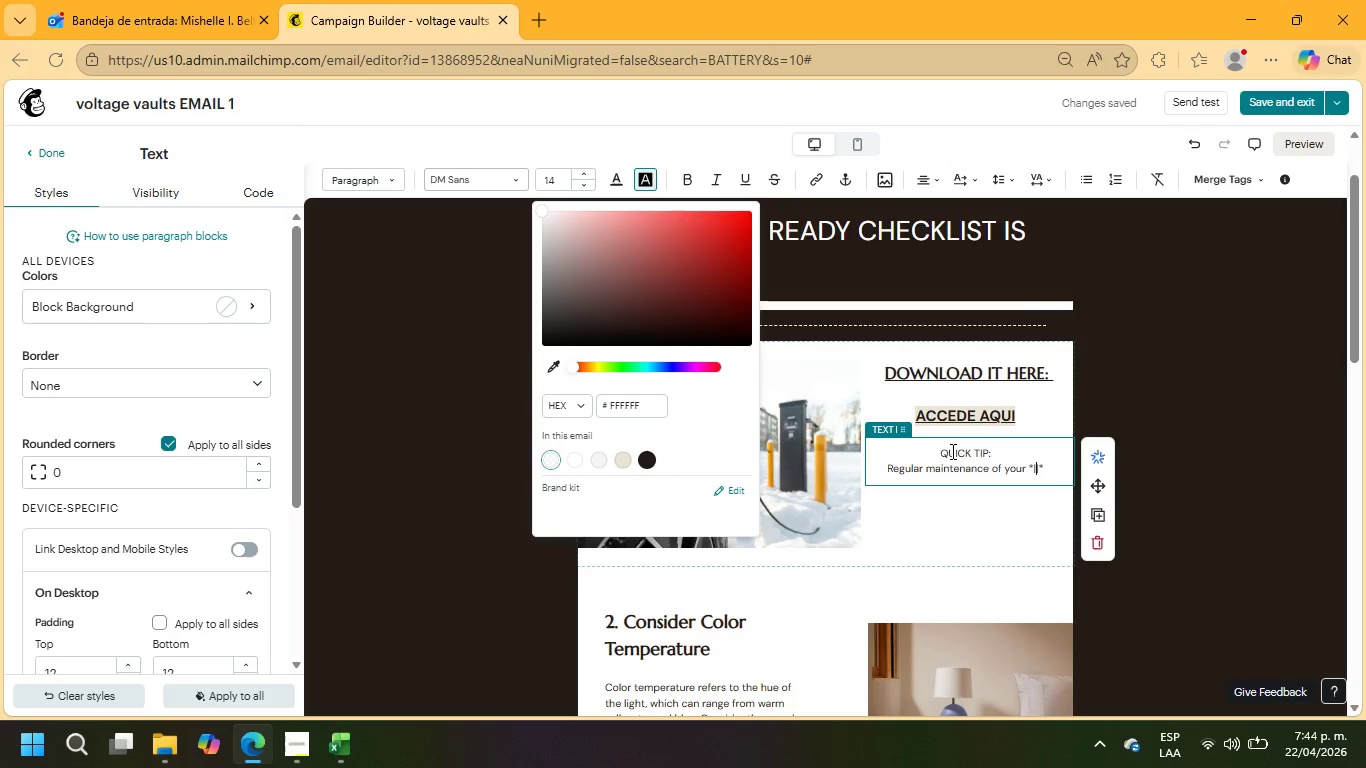 
wait(6.3)
 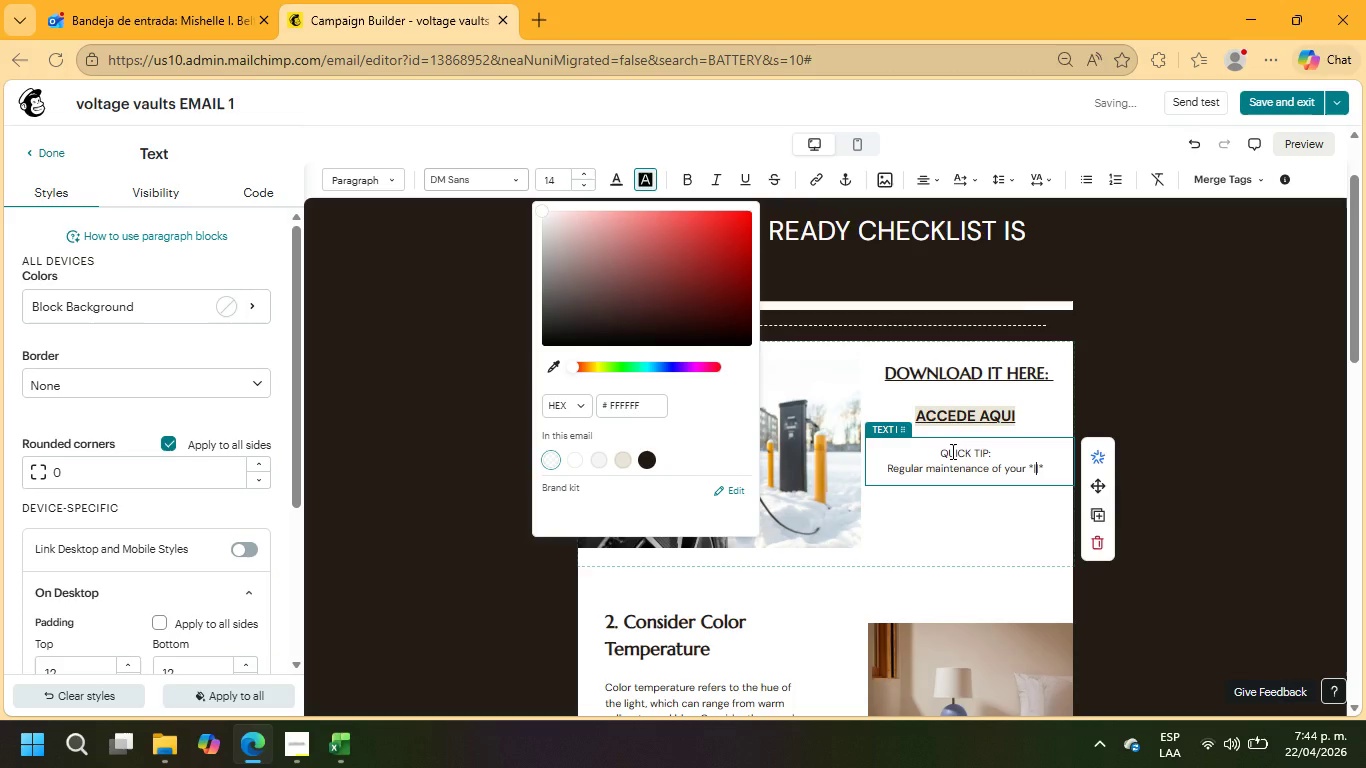 
type(BATTERY TIP)
 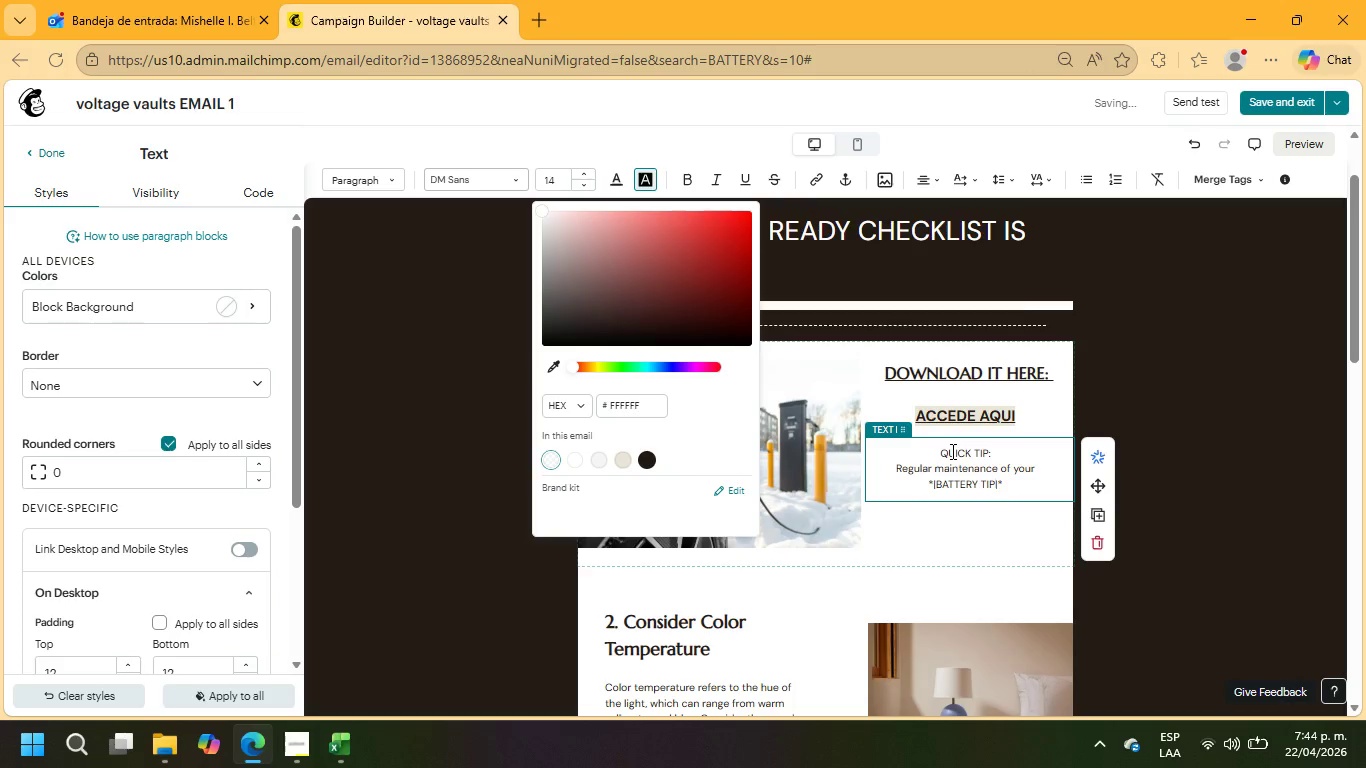 
key(ArrowRight)
 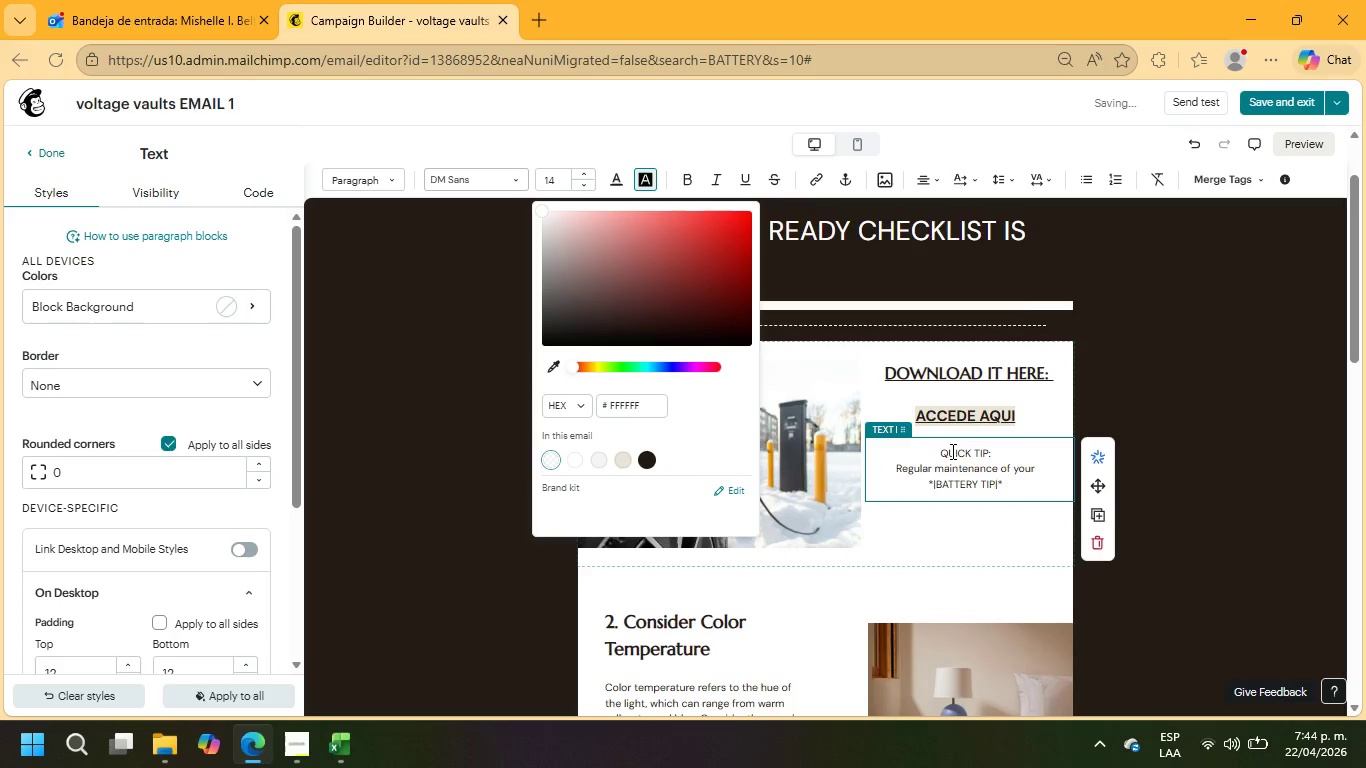 
key(E)
 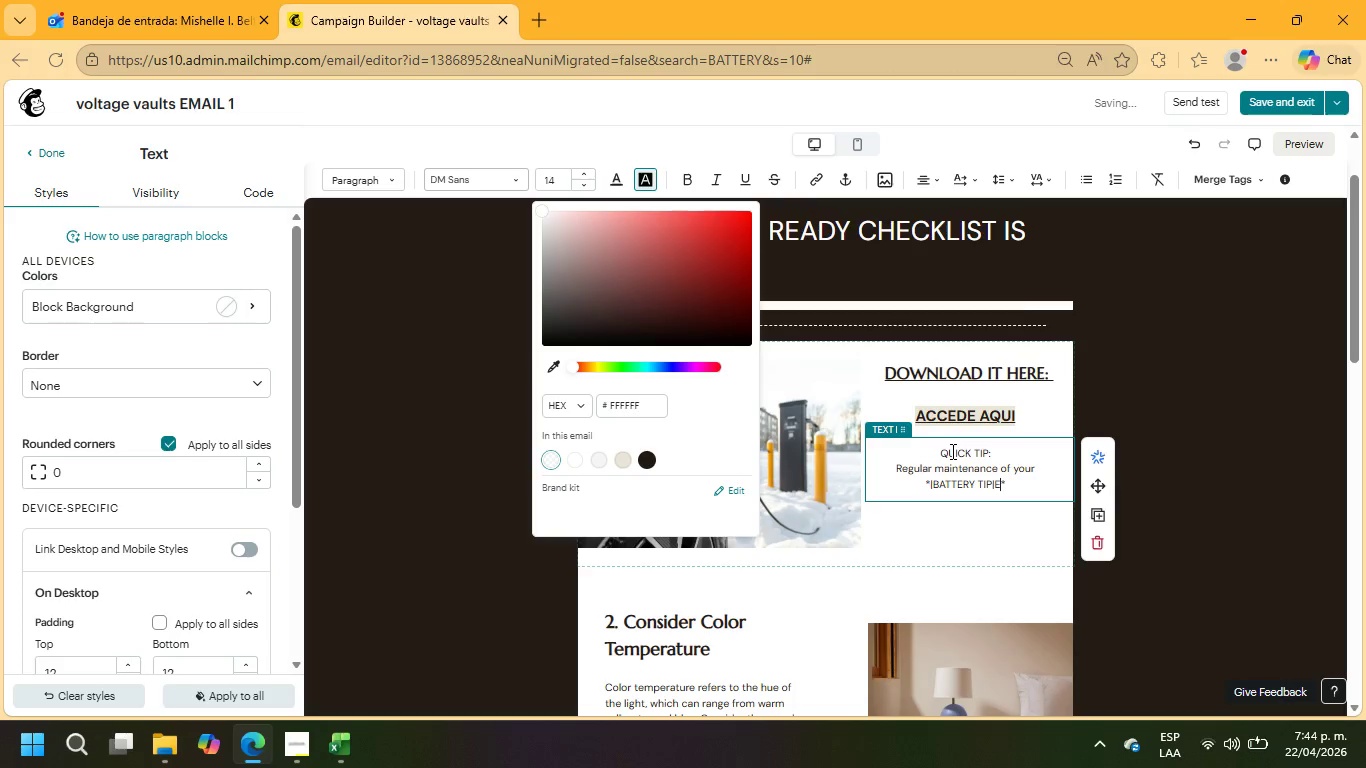 
key(Backspace)
 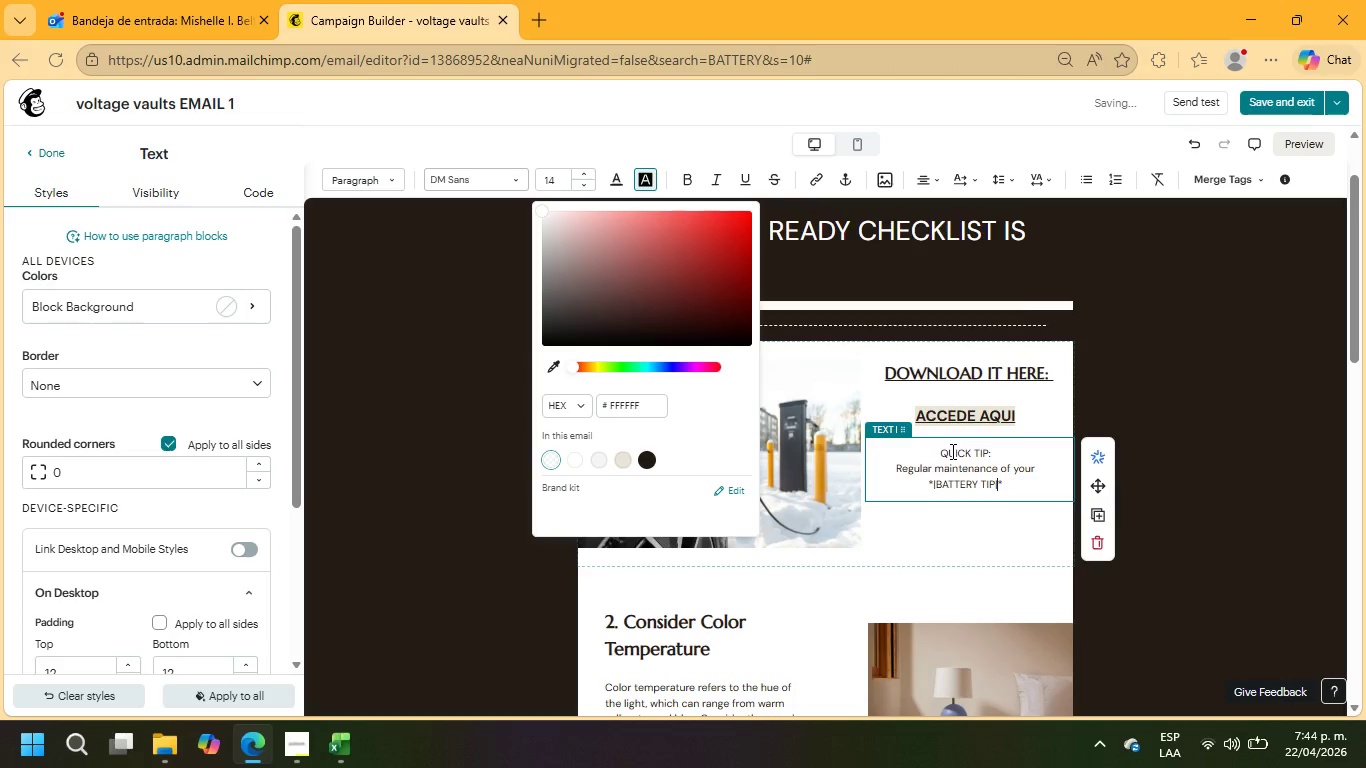 
key(ArrowLeft)
 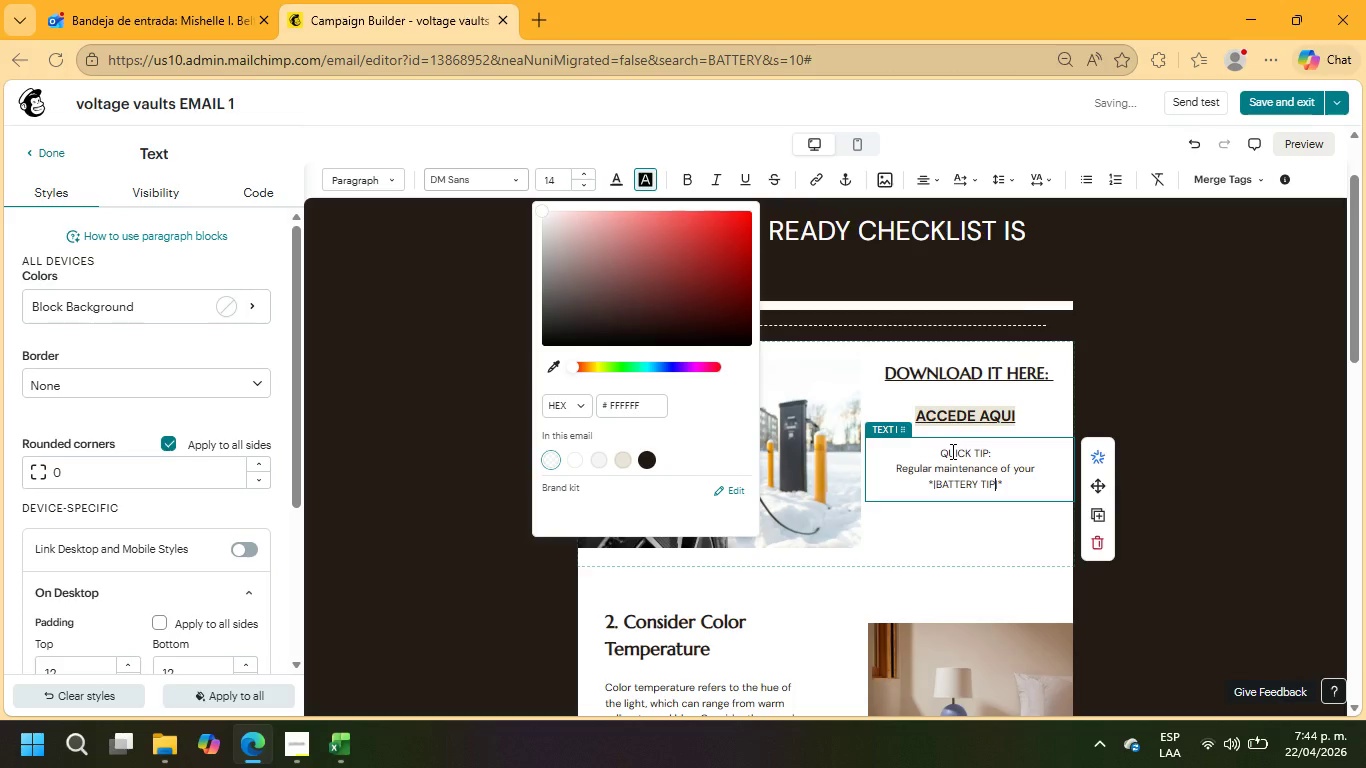 
key(E)
 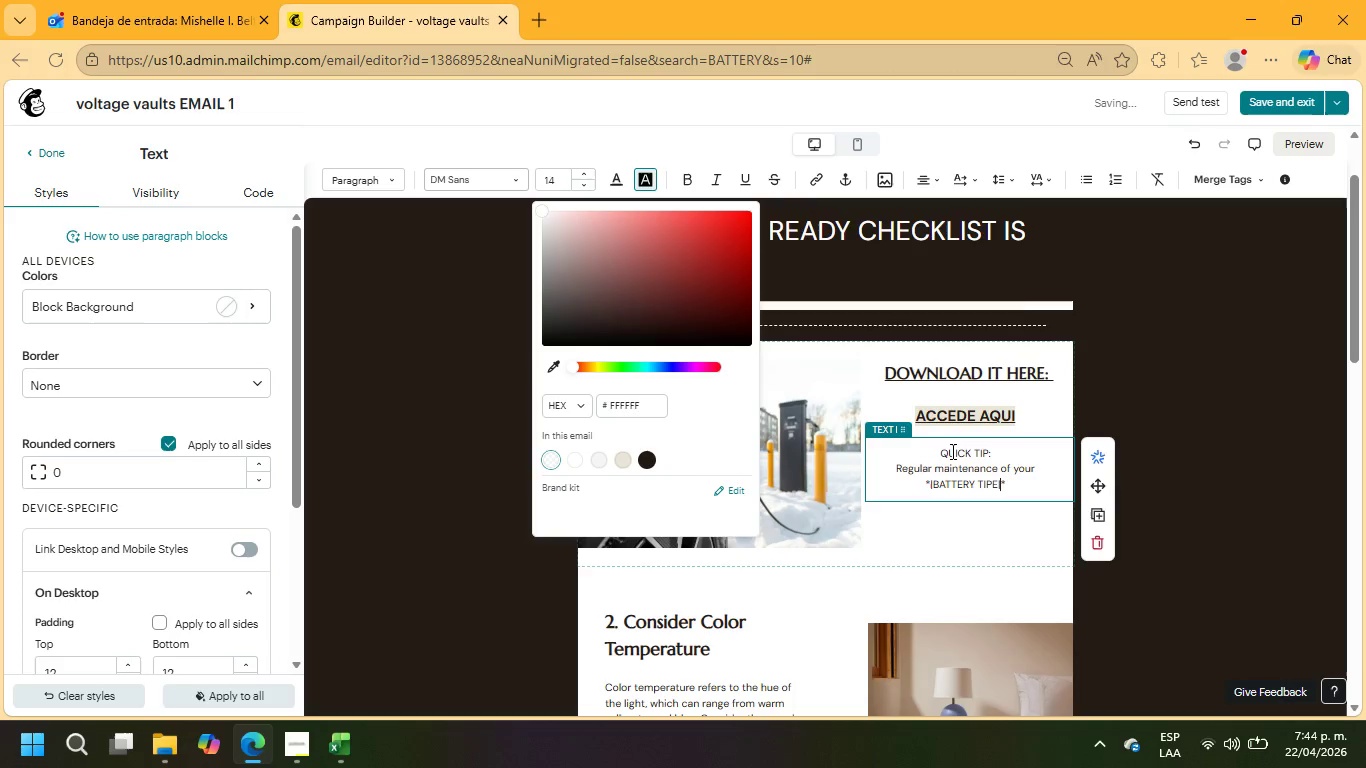 
key(ArrowRight)
 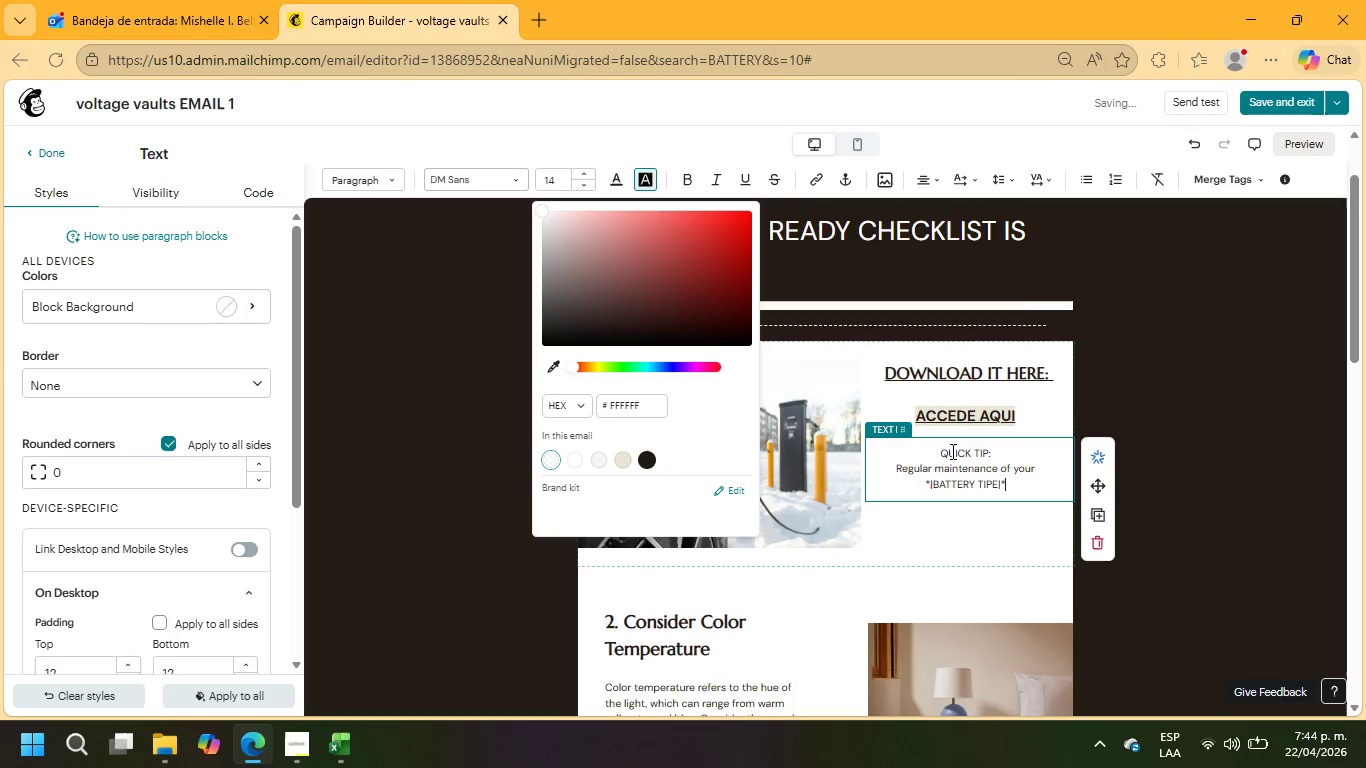 
key(ArrowRight)
 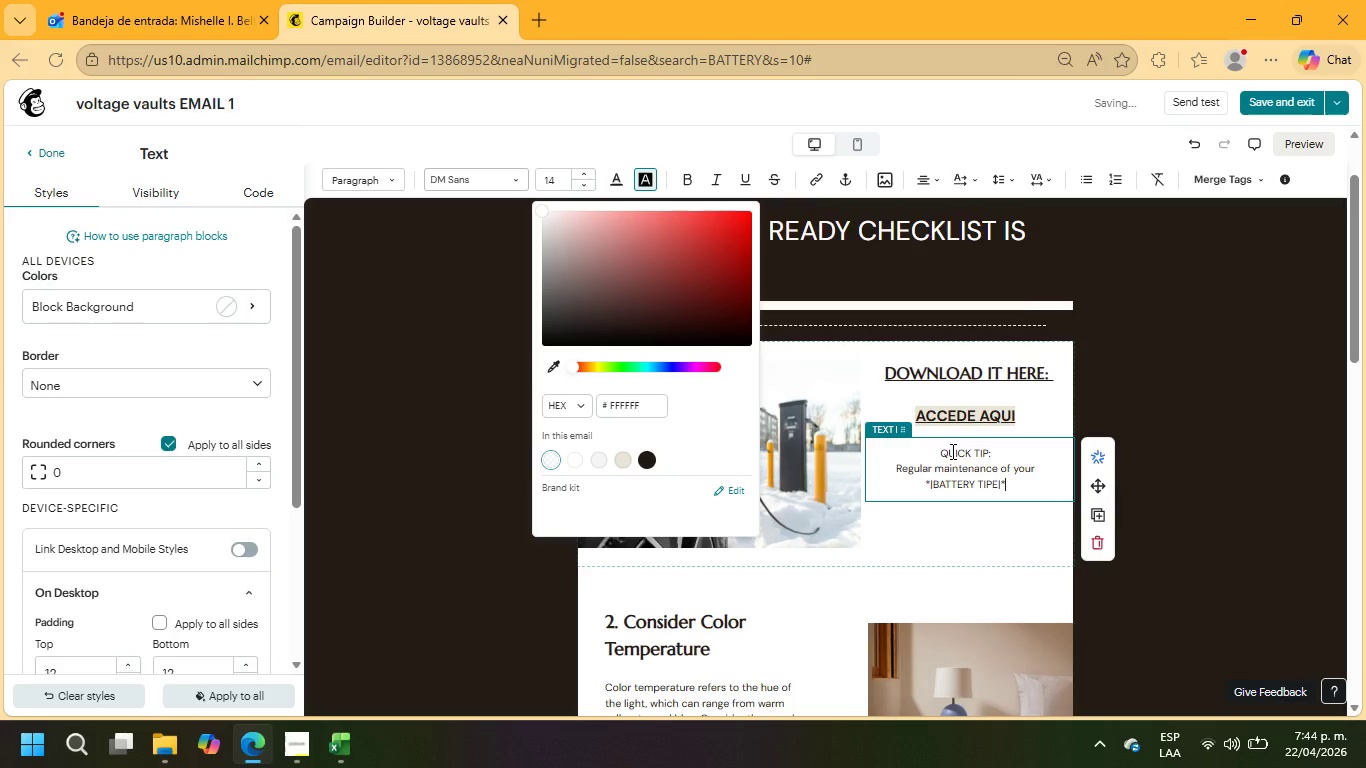 
type( system ensures realiti)
 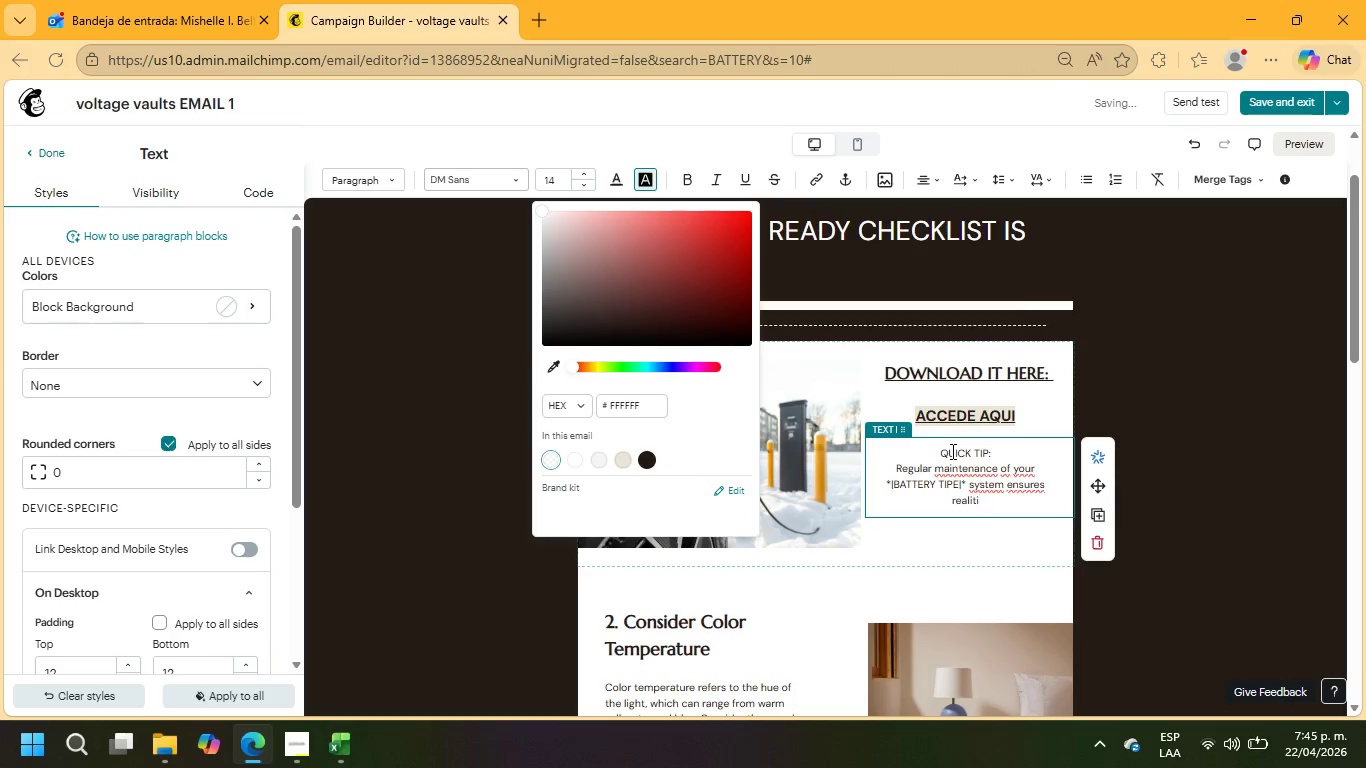 
key(Backspace)
key(Backspace)
type(a)
key(Backspace)
key(Backspace)
key(Backspace)
key(Backspace)
type(lia)
 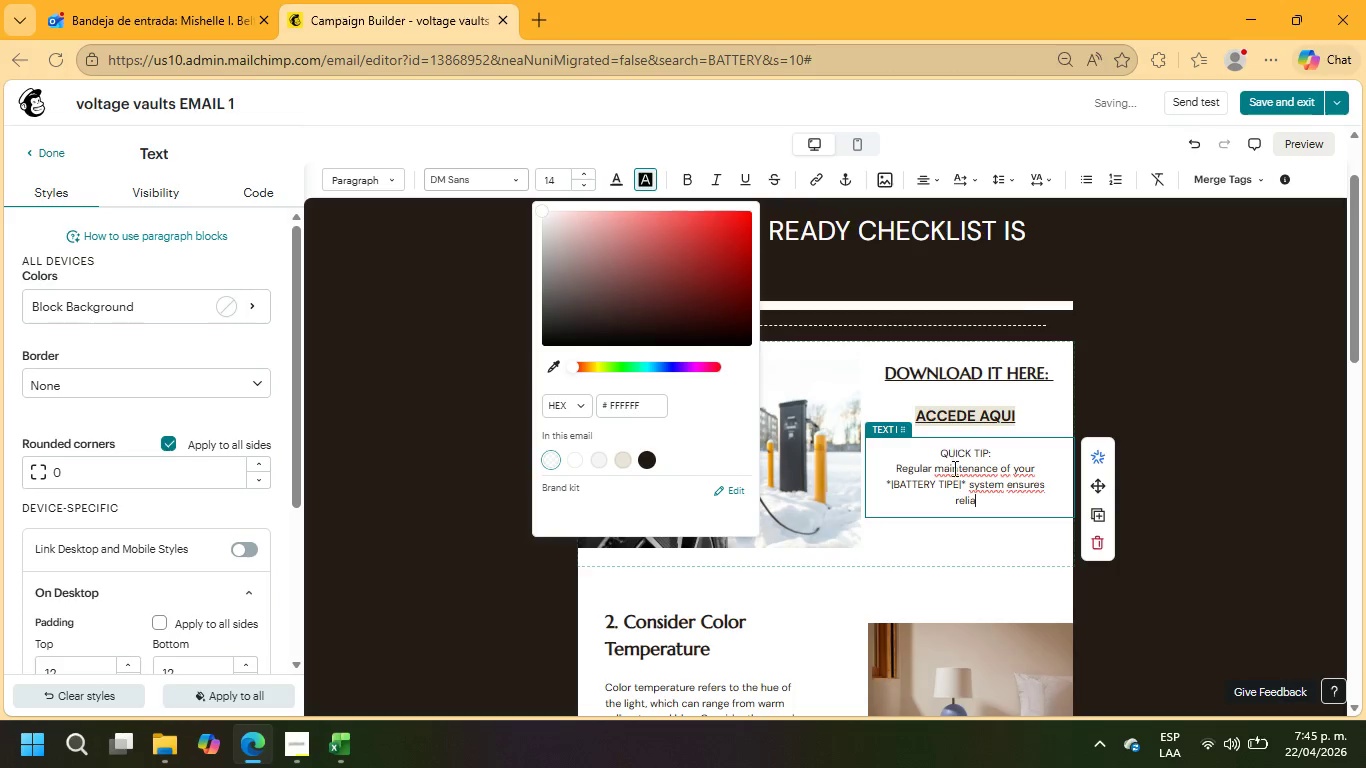 
type(bility during outages.)
 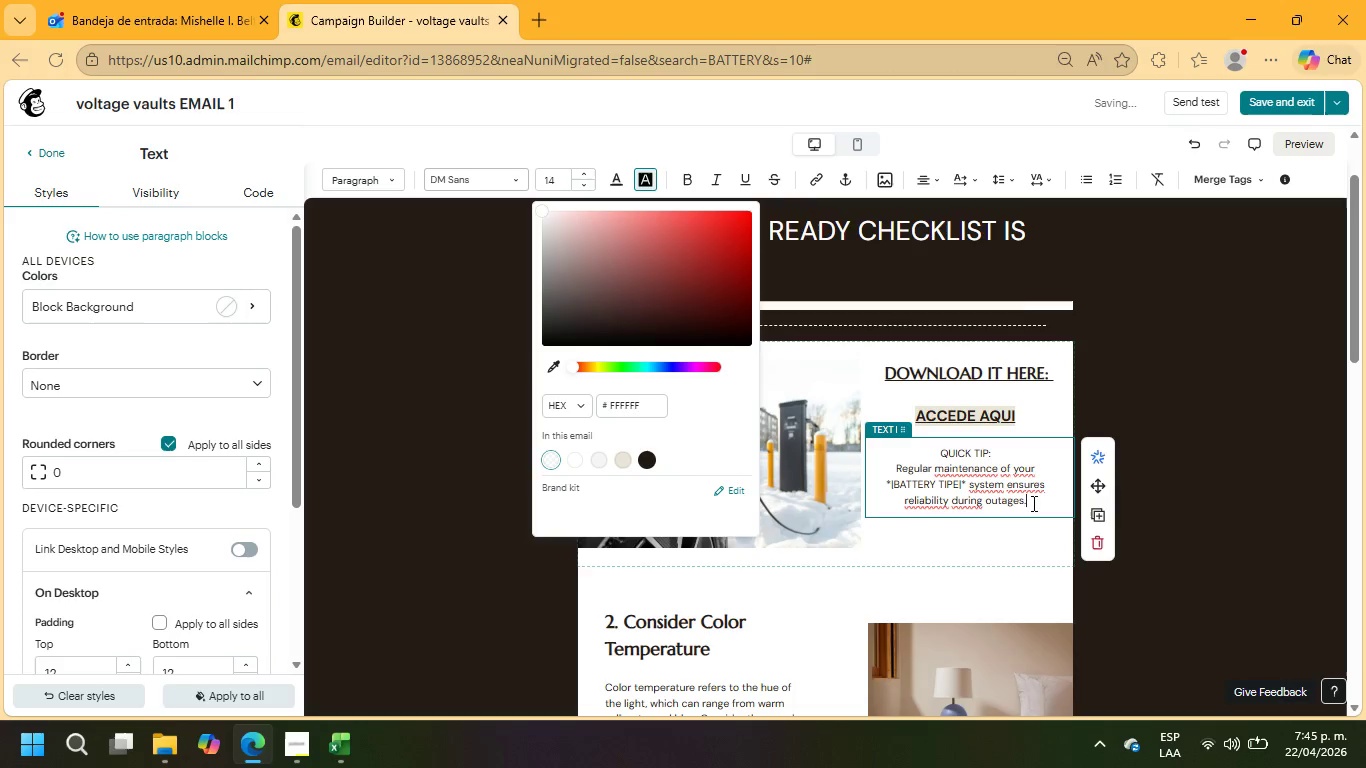 
left_click_drag(start_coordinate=[1036, 504], to_coordinate=[898, 470])
 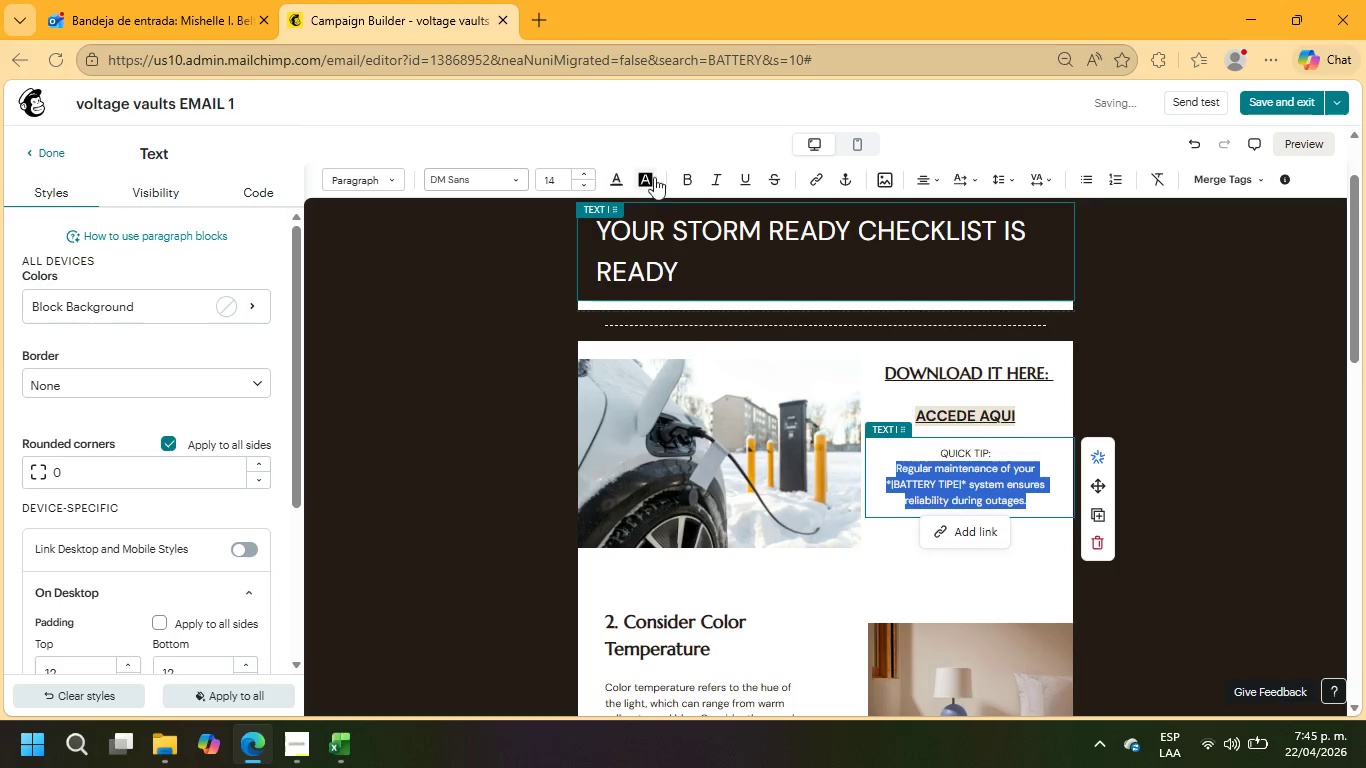 
left_click([690, 179])
 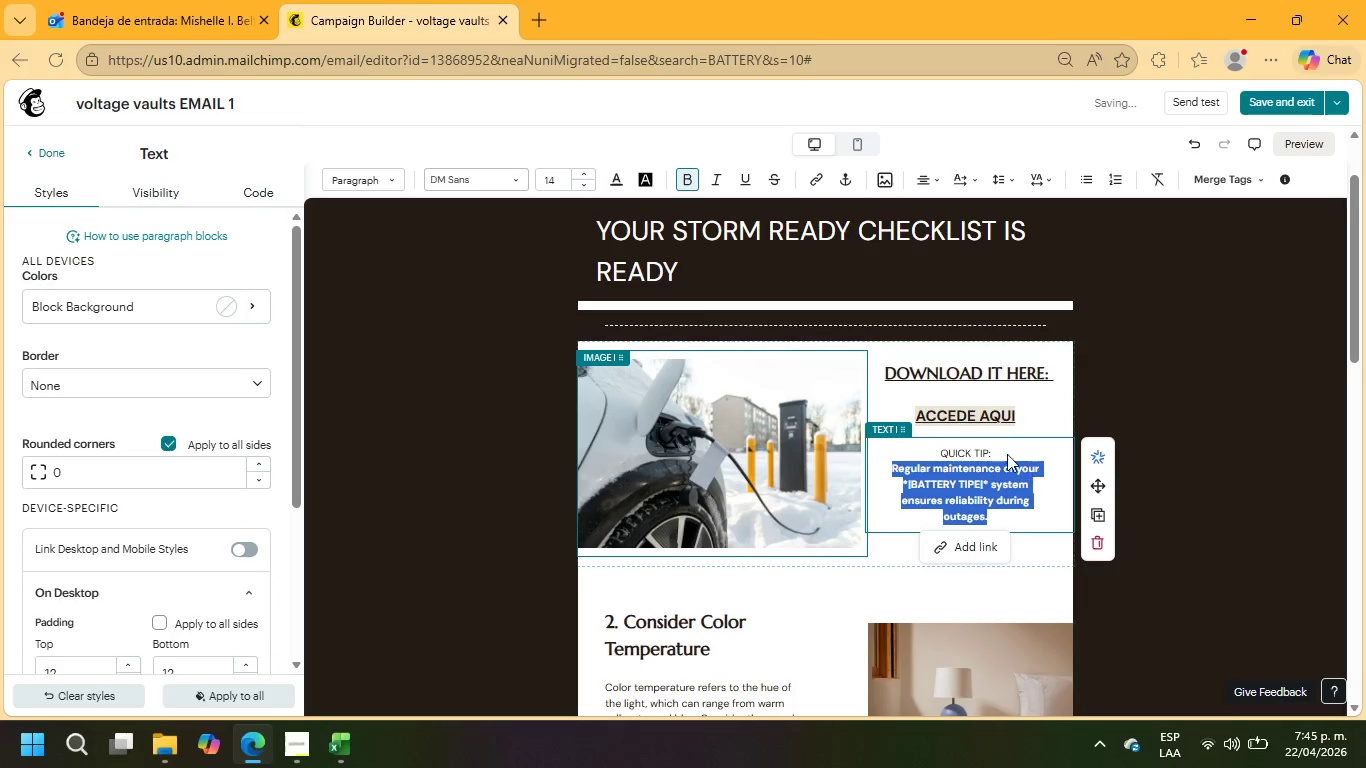 
left_click([1004, 451])
 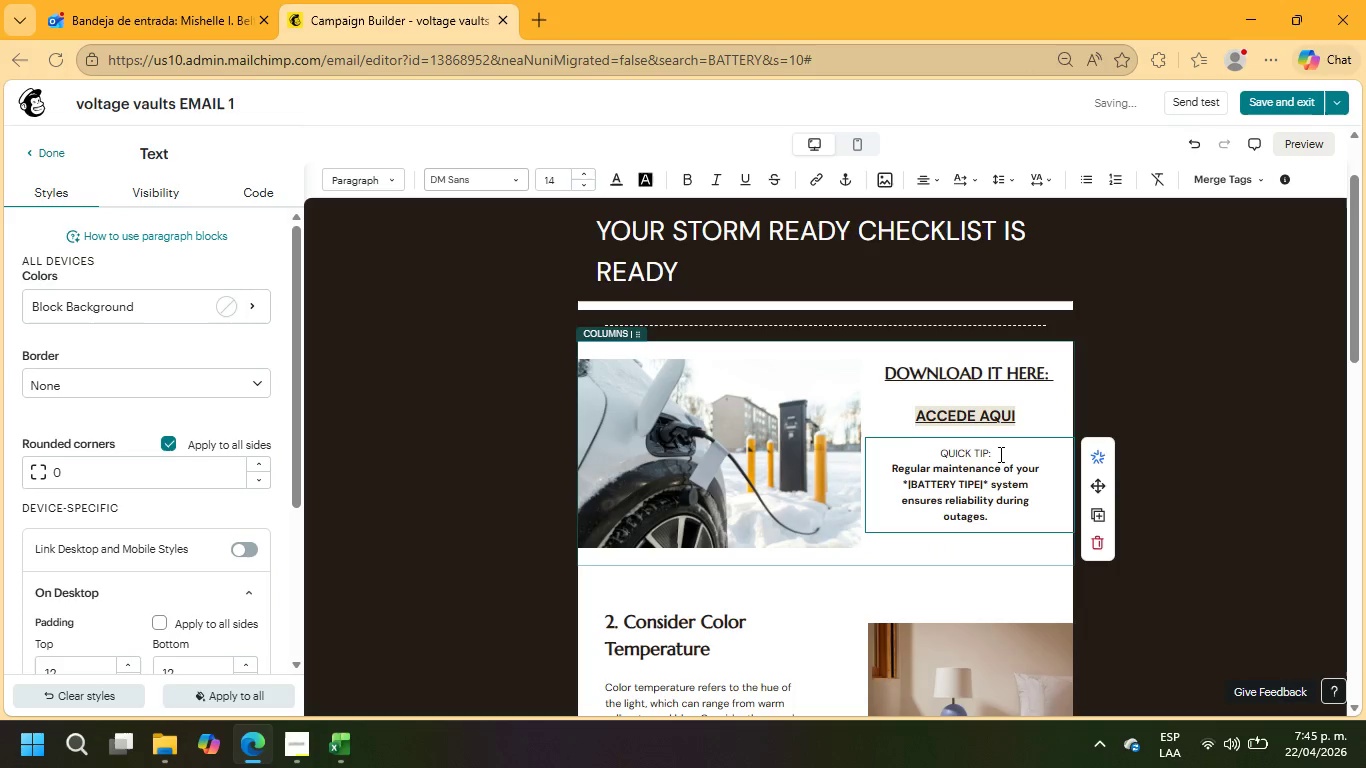 
left_click_drag(start_coordinate=[997, 450], to_coordinate=[936, 447])
 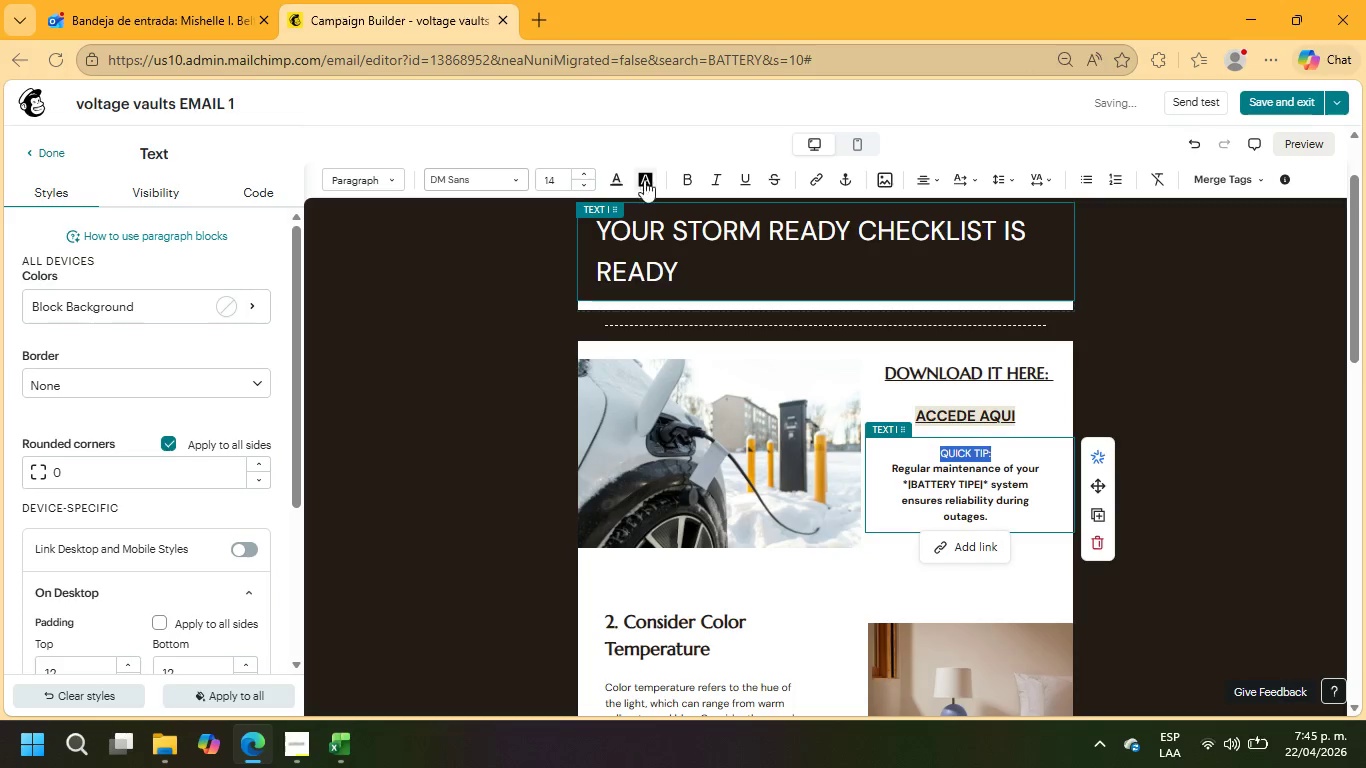 
mouse_move([669, 185])
 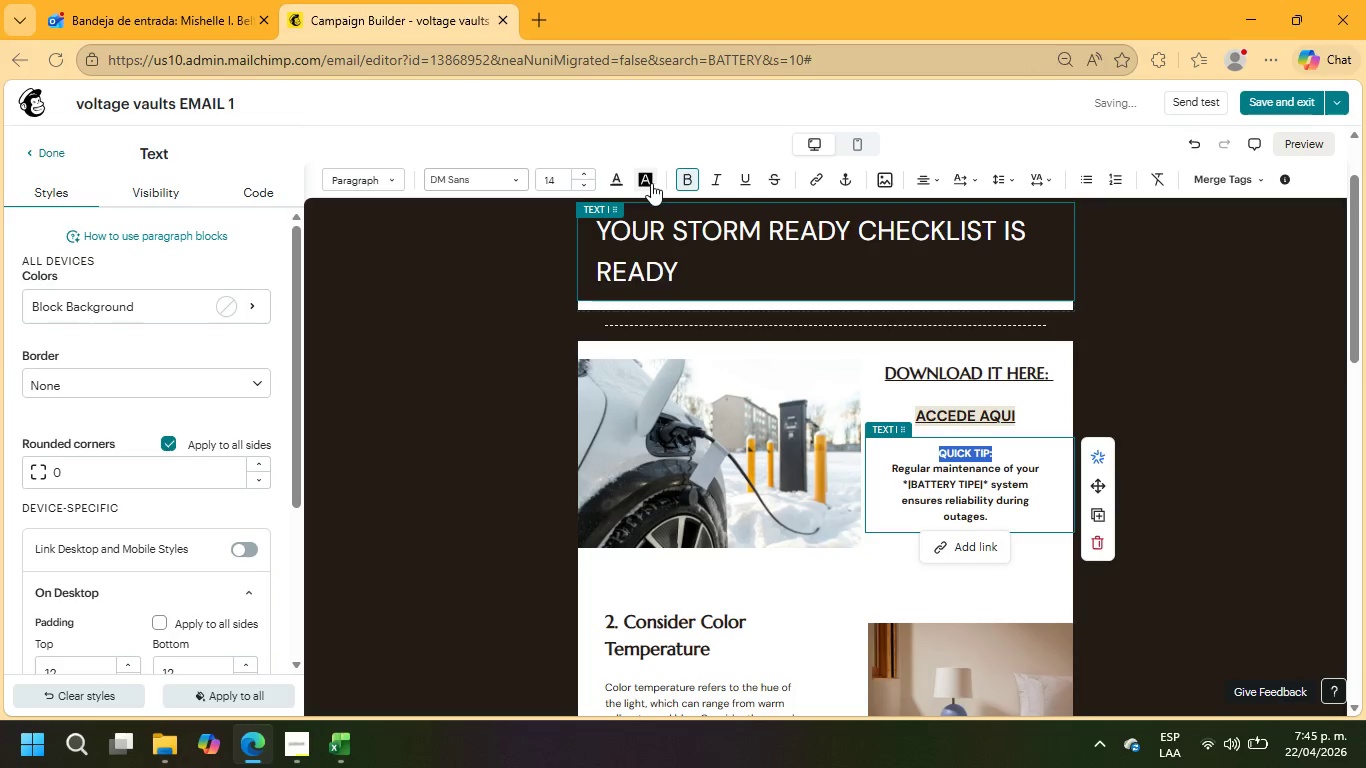 
left_click([651, 182])
 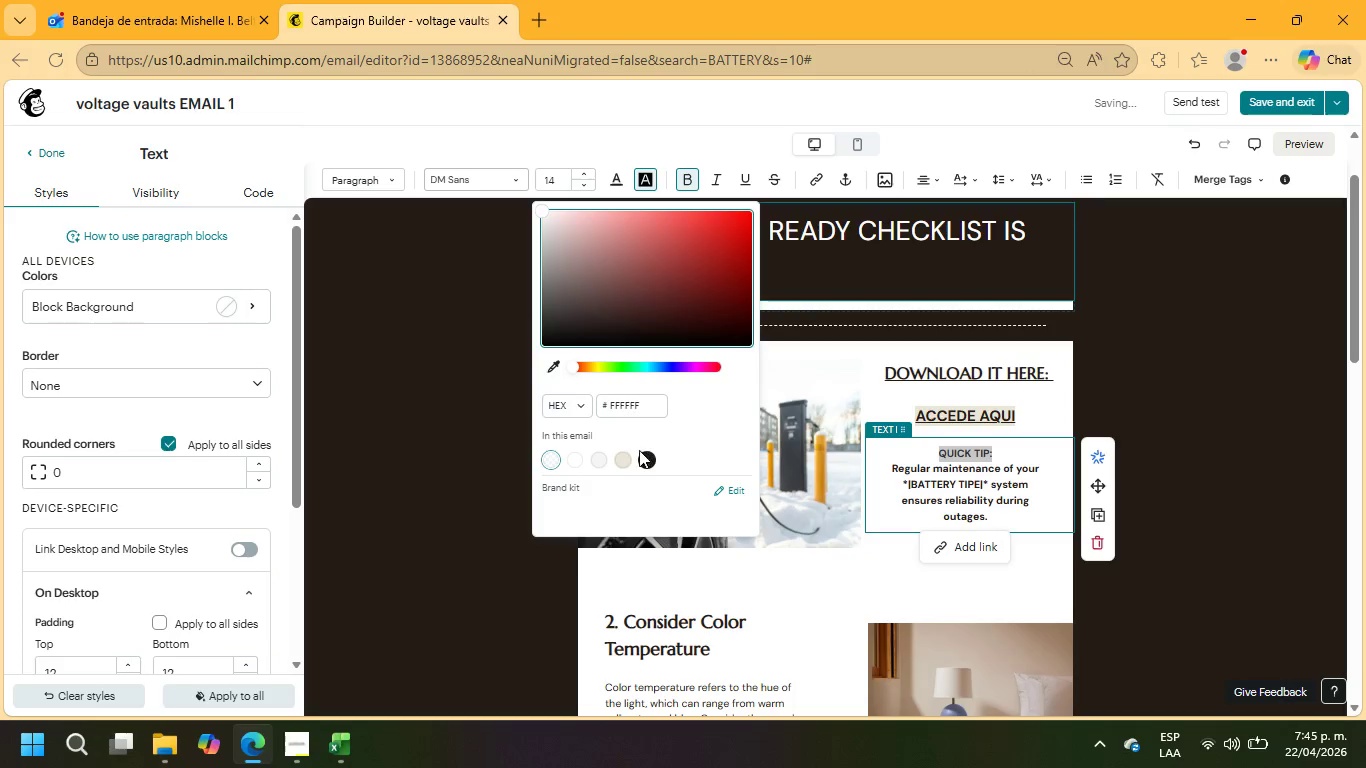 
left_click([629, 458])
 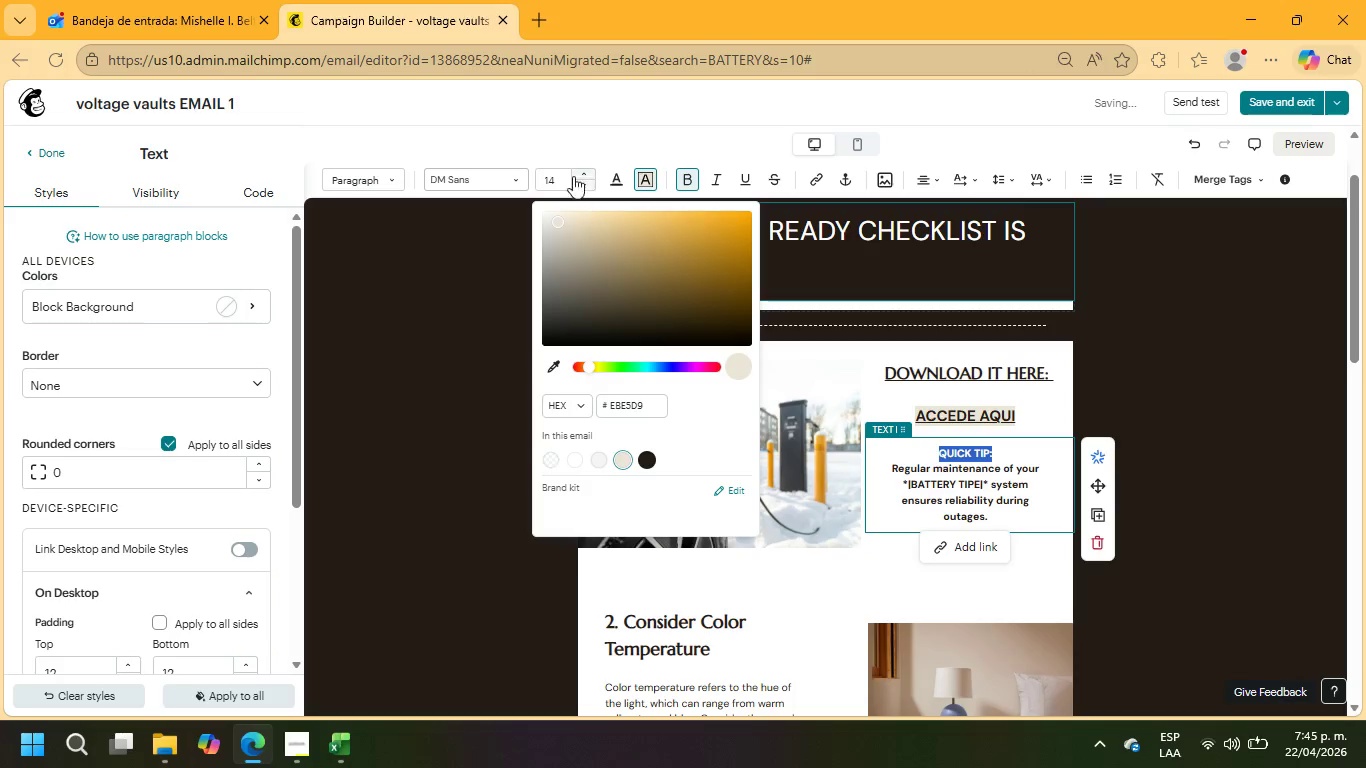 
left_click([585, 173])
 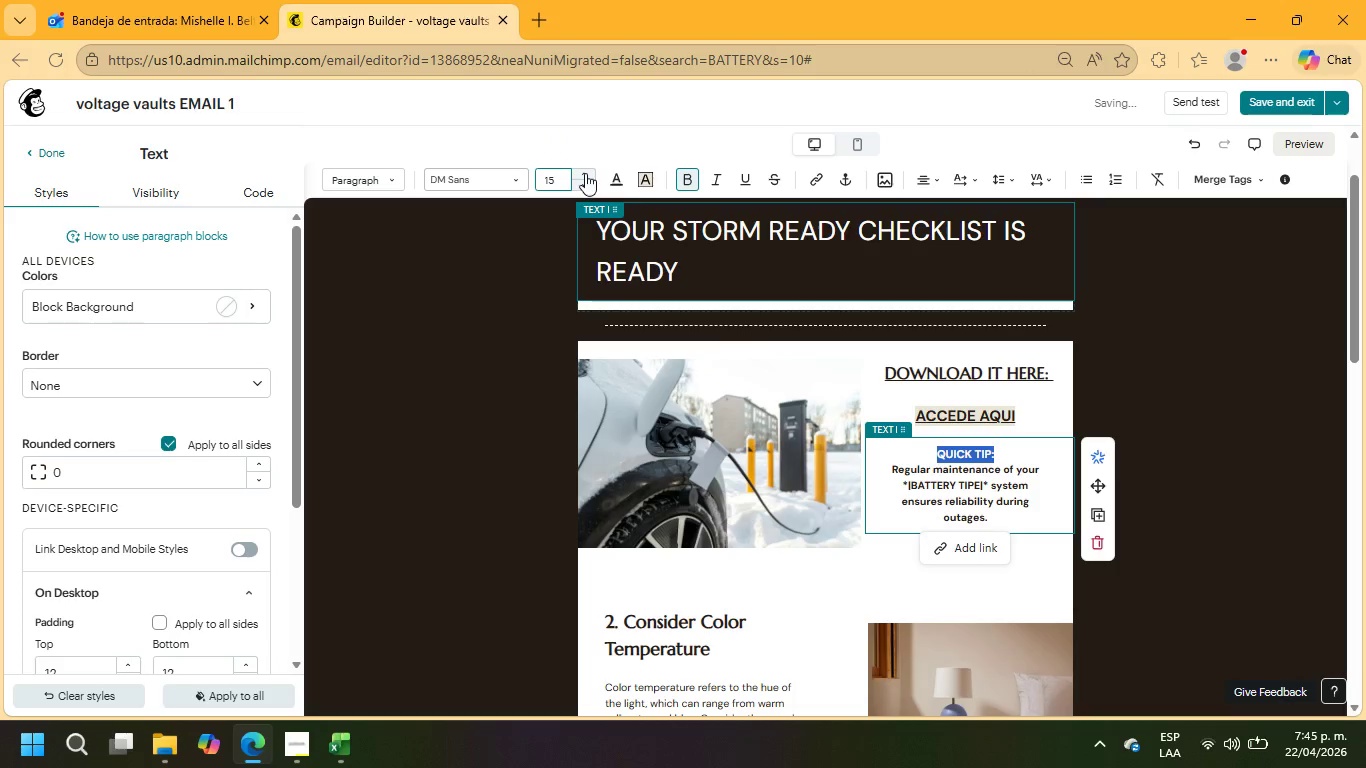 
double_click([585, 173])
 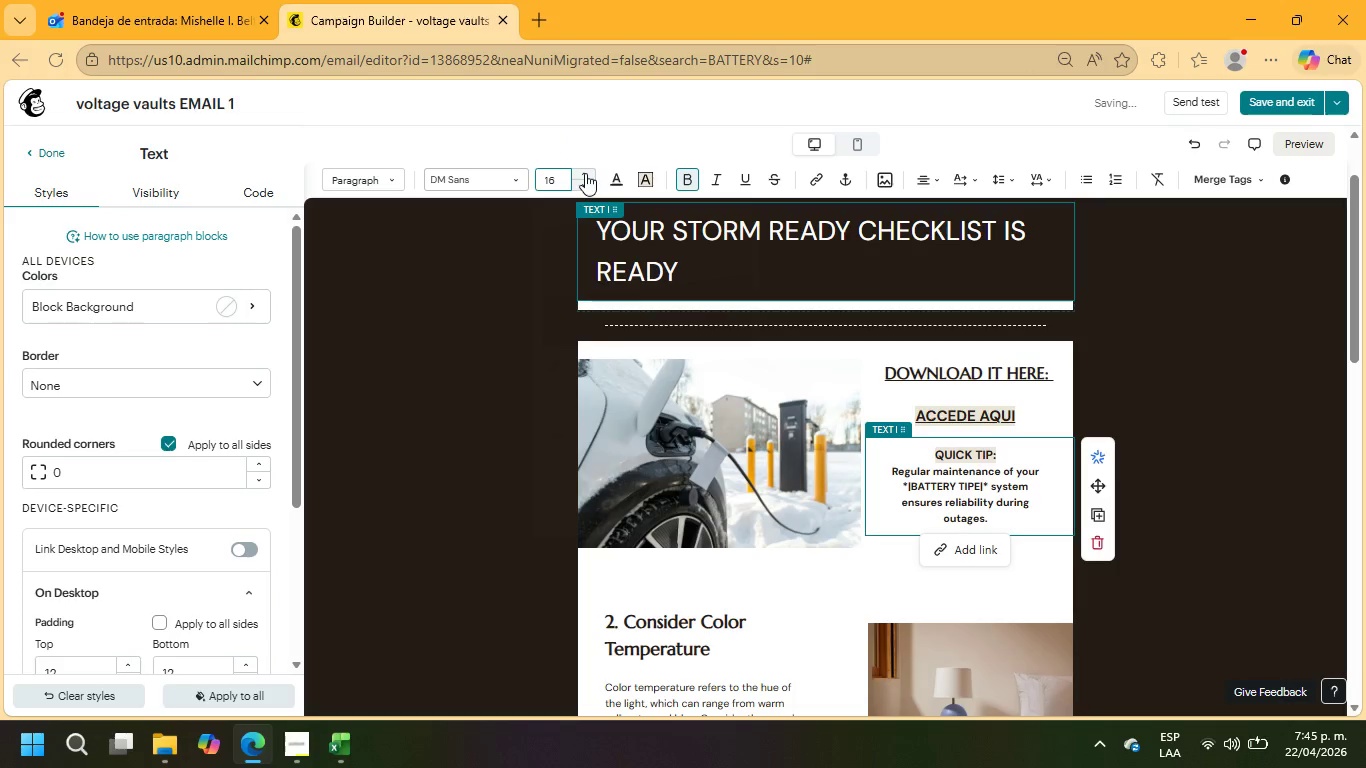 
triple_click([585, 173])
 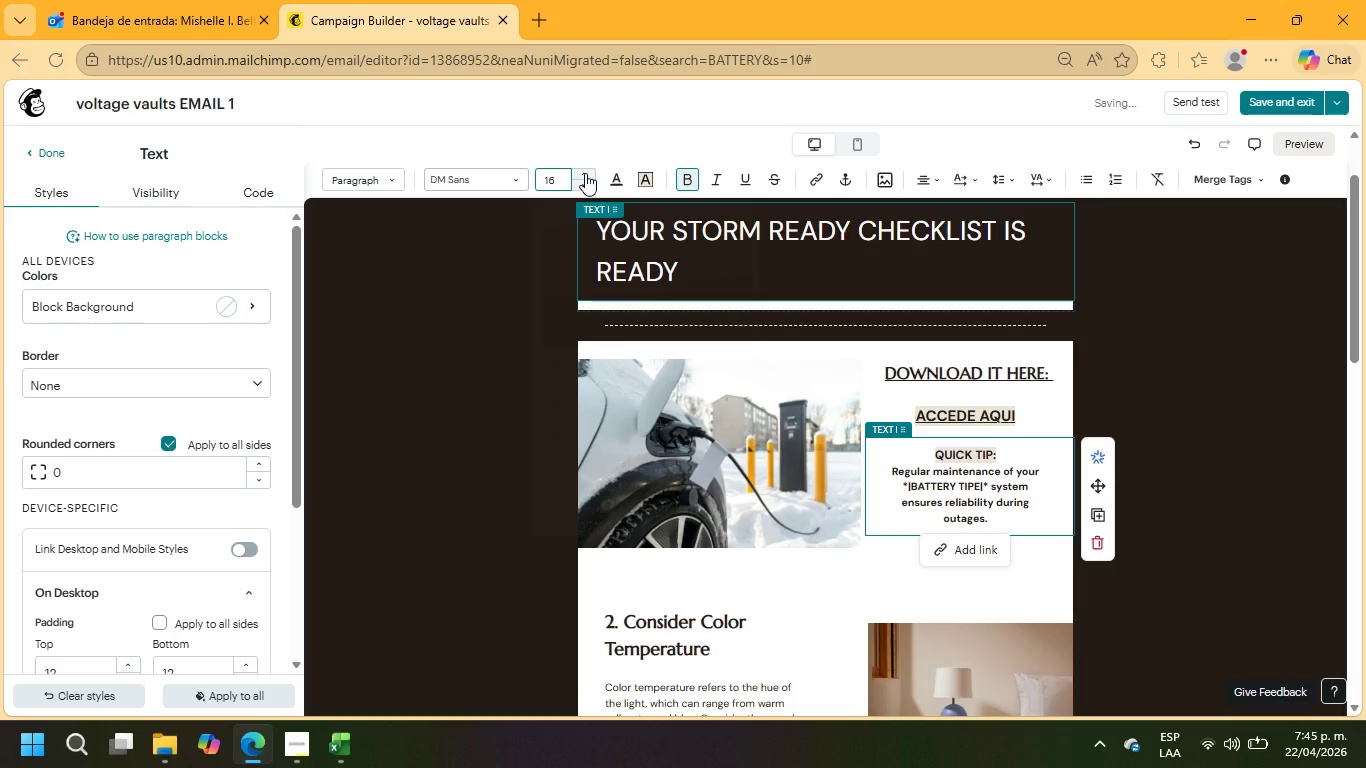 
triple_click([585, 173])
 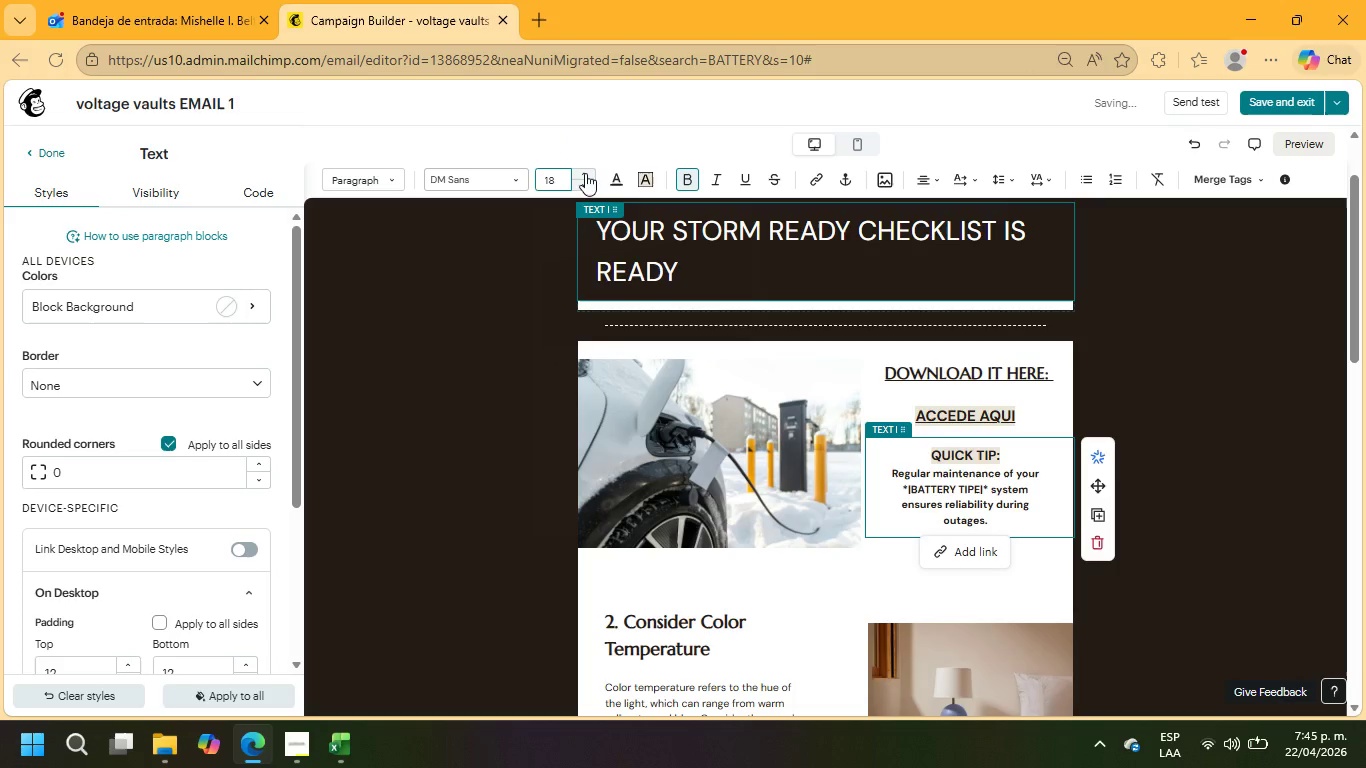 
triple_click([585, 173])
 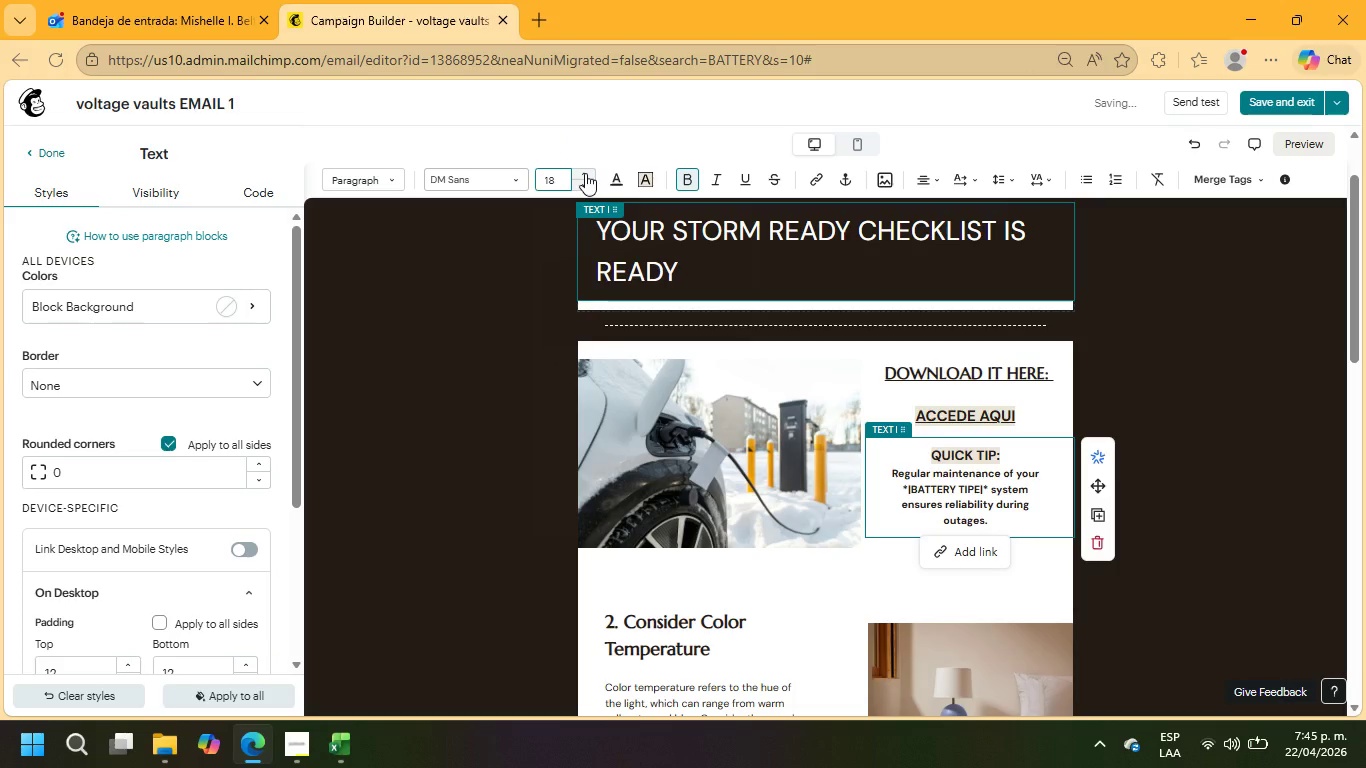 
left_click([585, 173])
 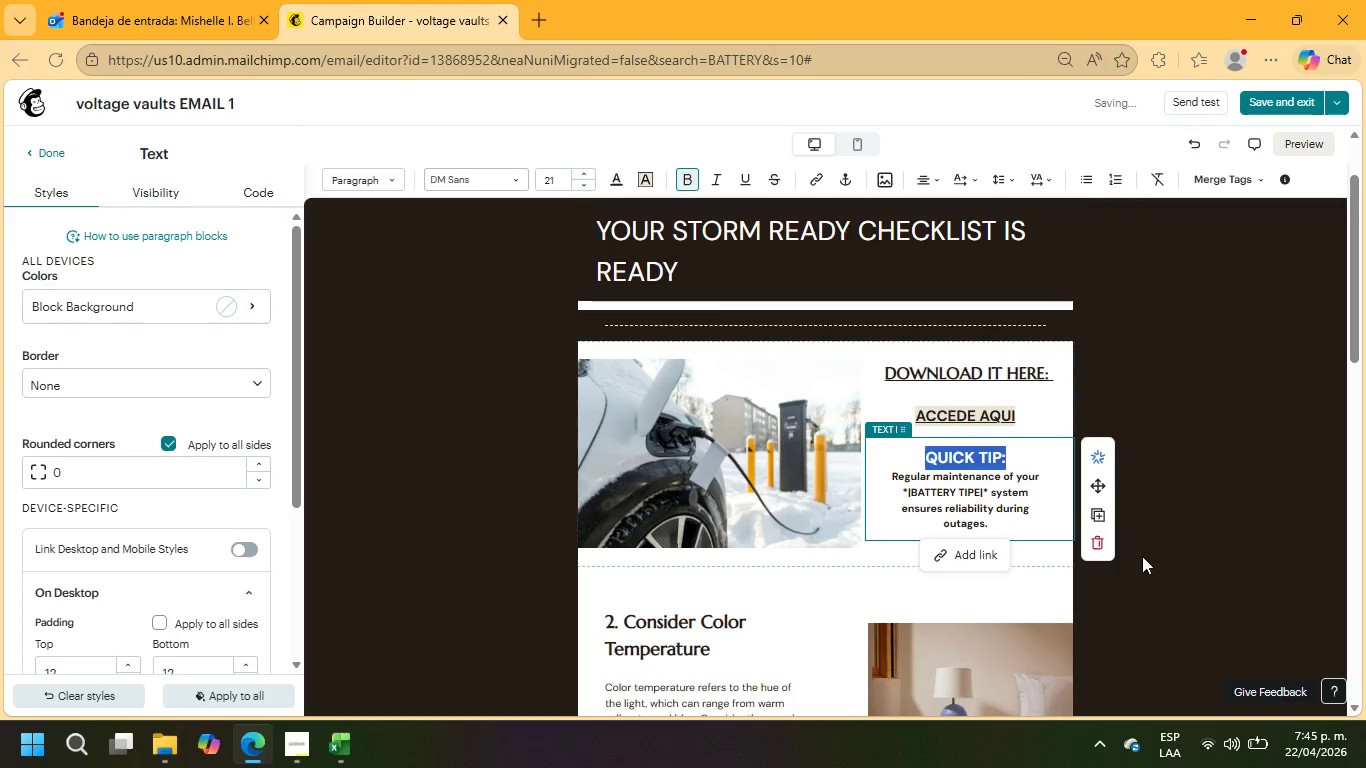 
scroll: coordinate [1157, 572], scroll_direction: down, amount: 1.0
 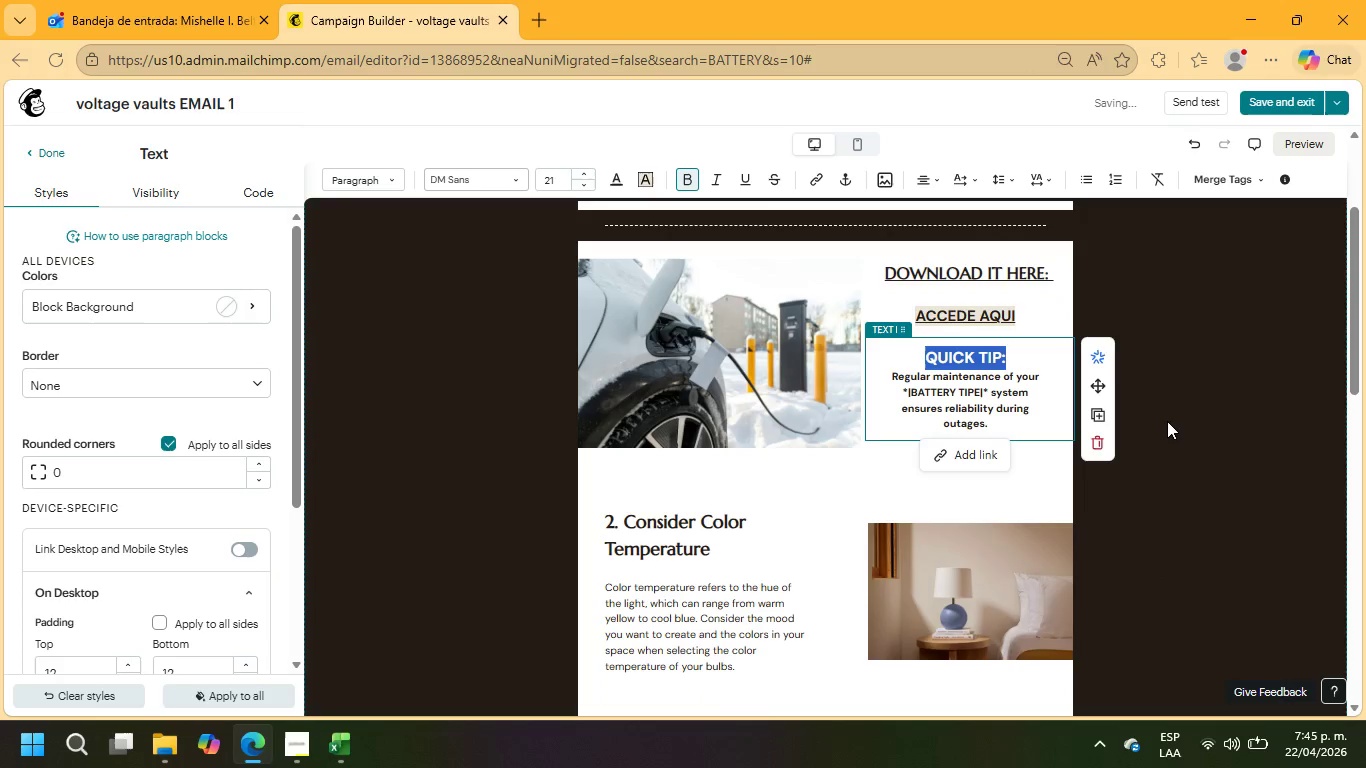 
wait(5.81)
 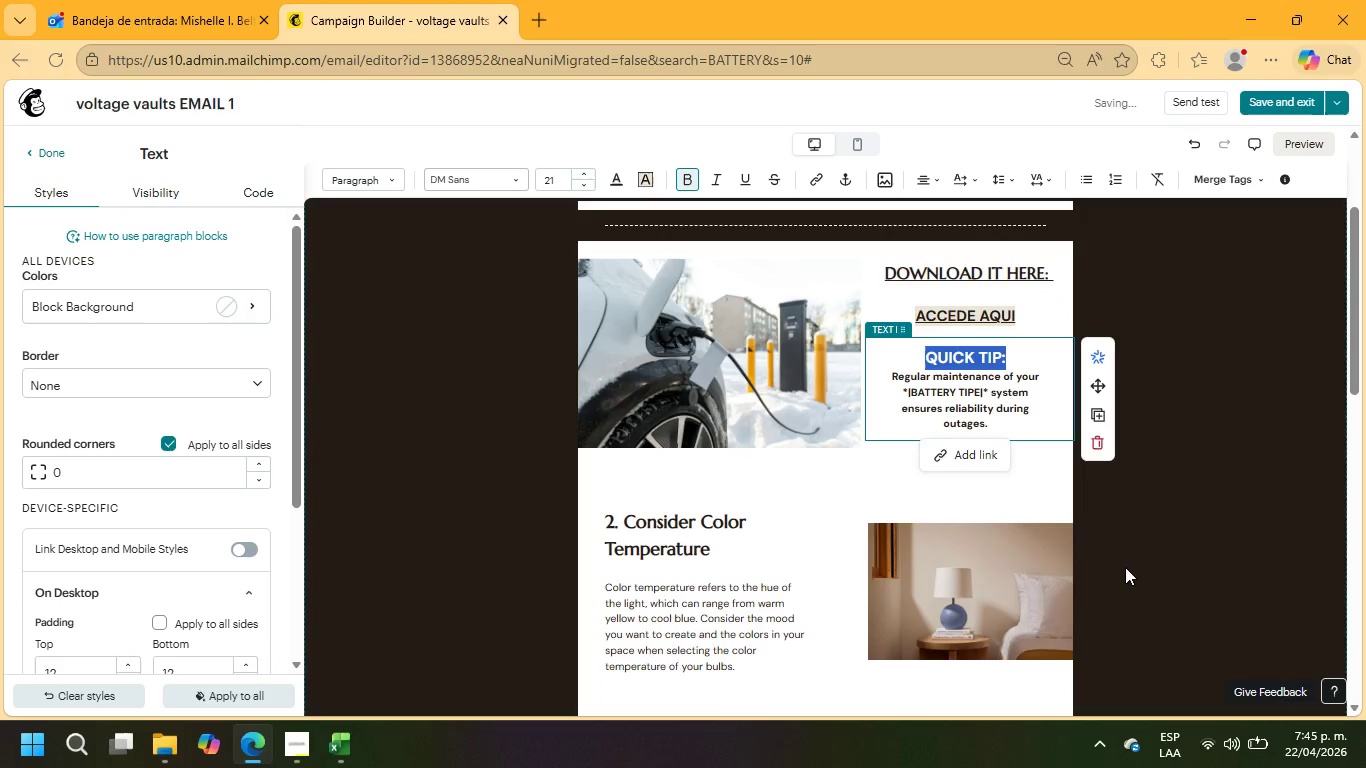 
scroll: coordinate [748, 556], scroll_direction: down, amount: 3.0
 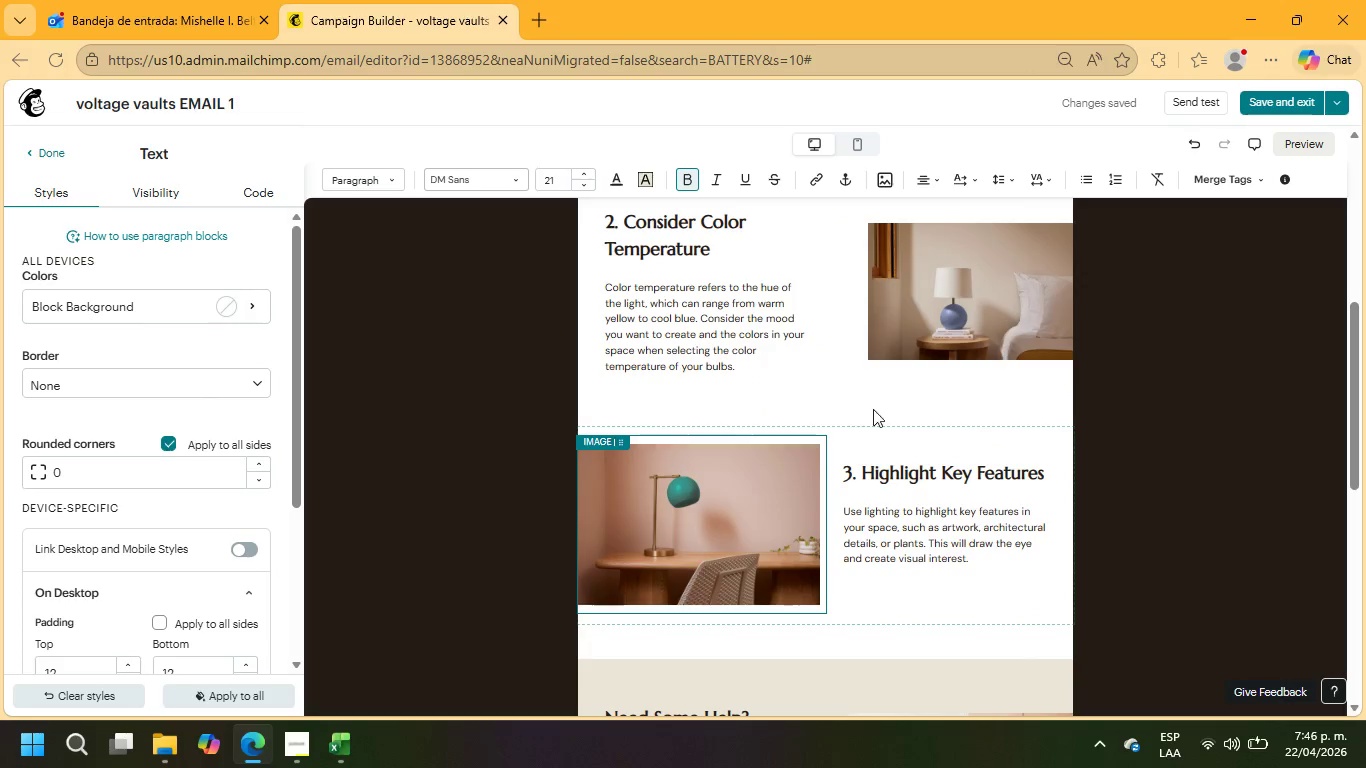 
left_click([886, 411])
 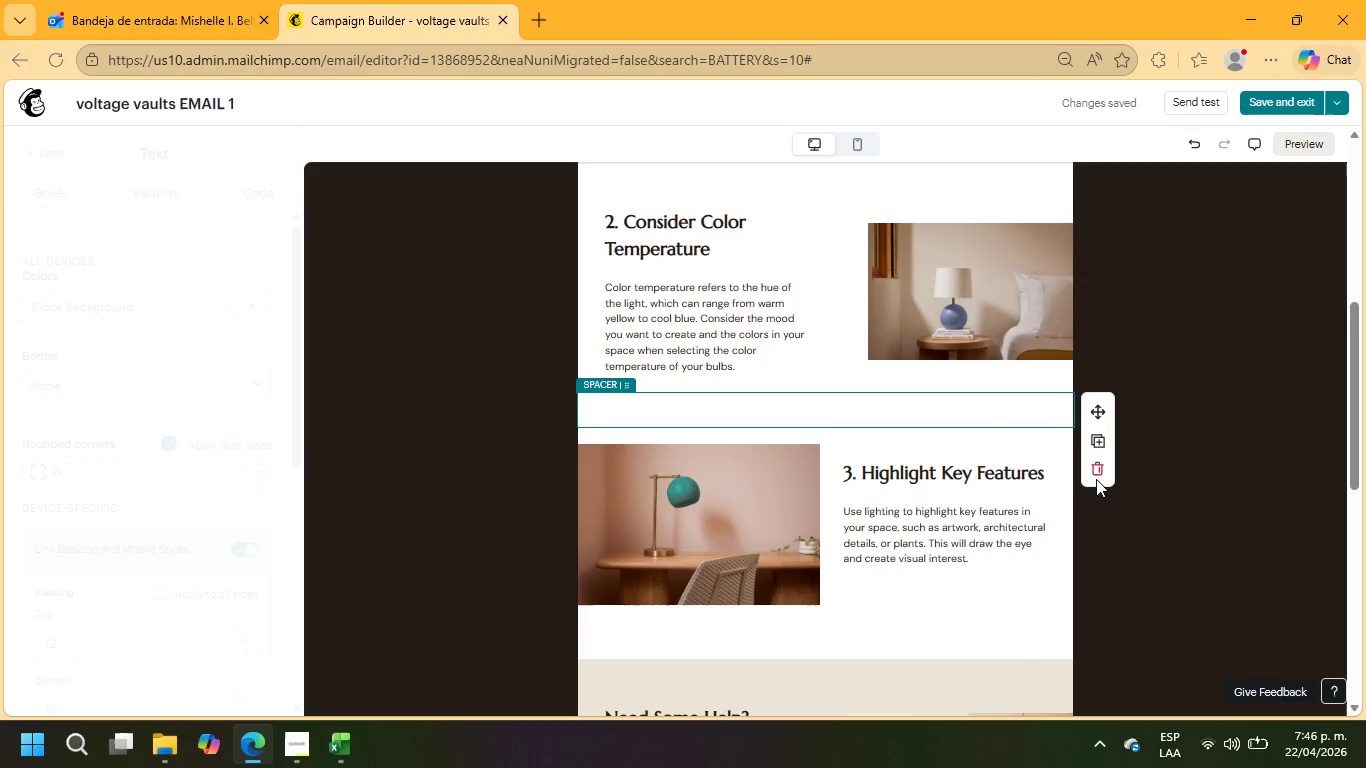 
left_click([1097, 471])
 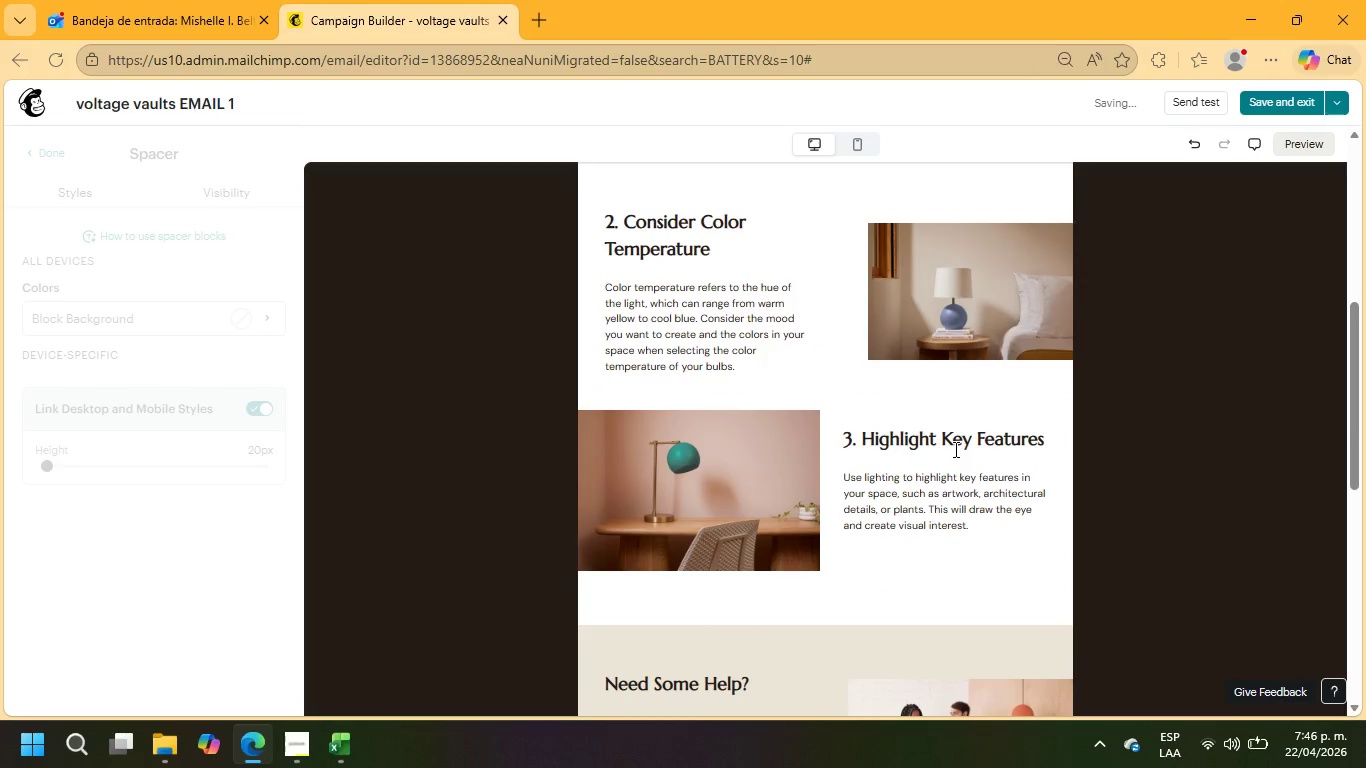 
left_click([949, 407])
 